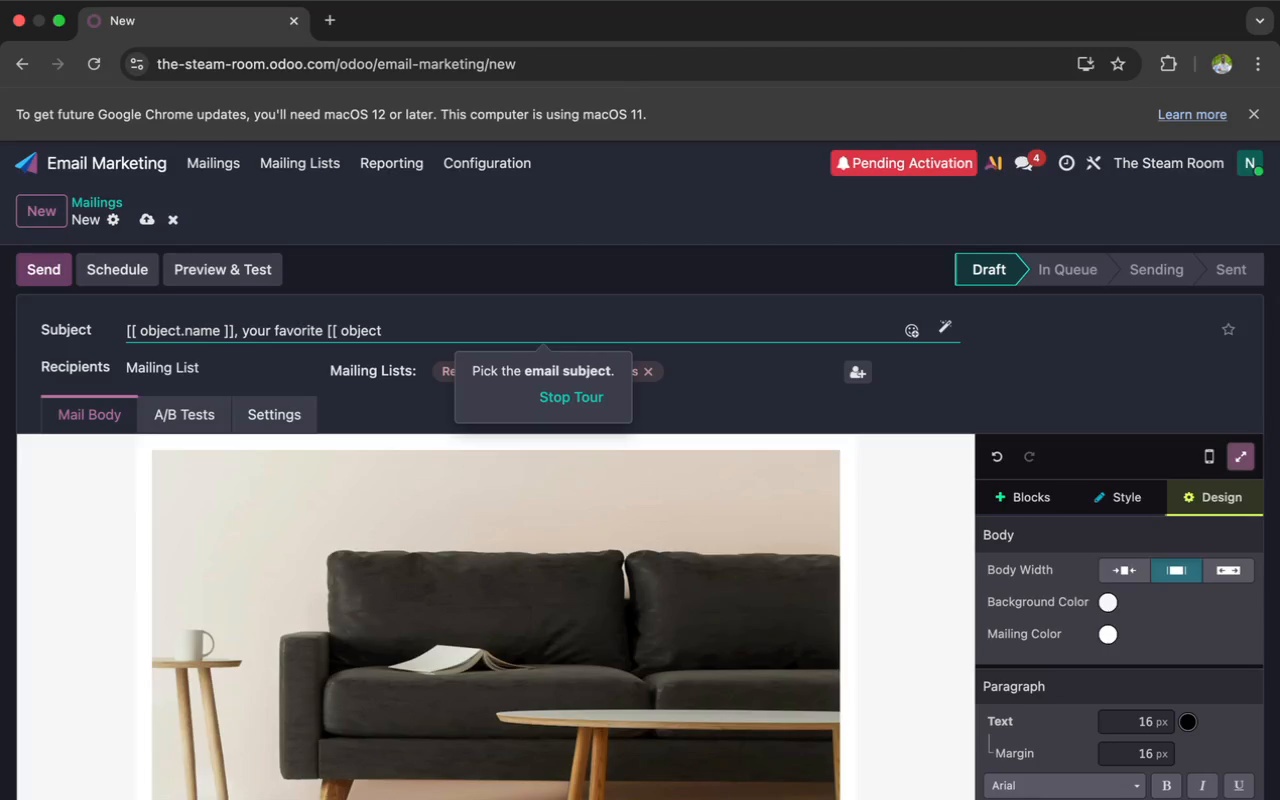 
type(.favorite)
 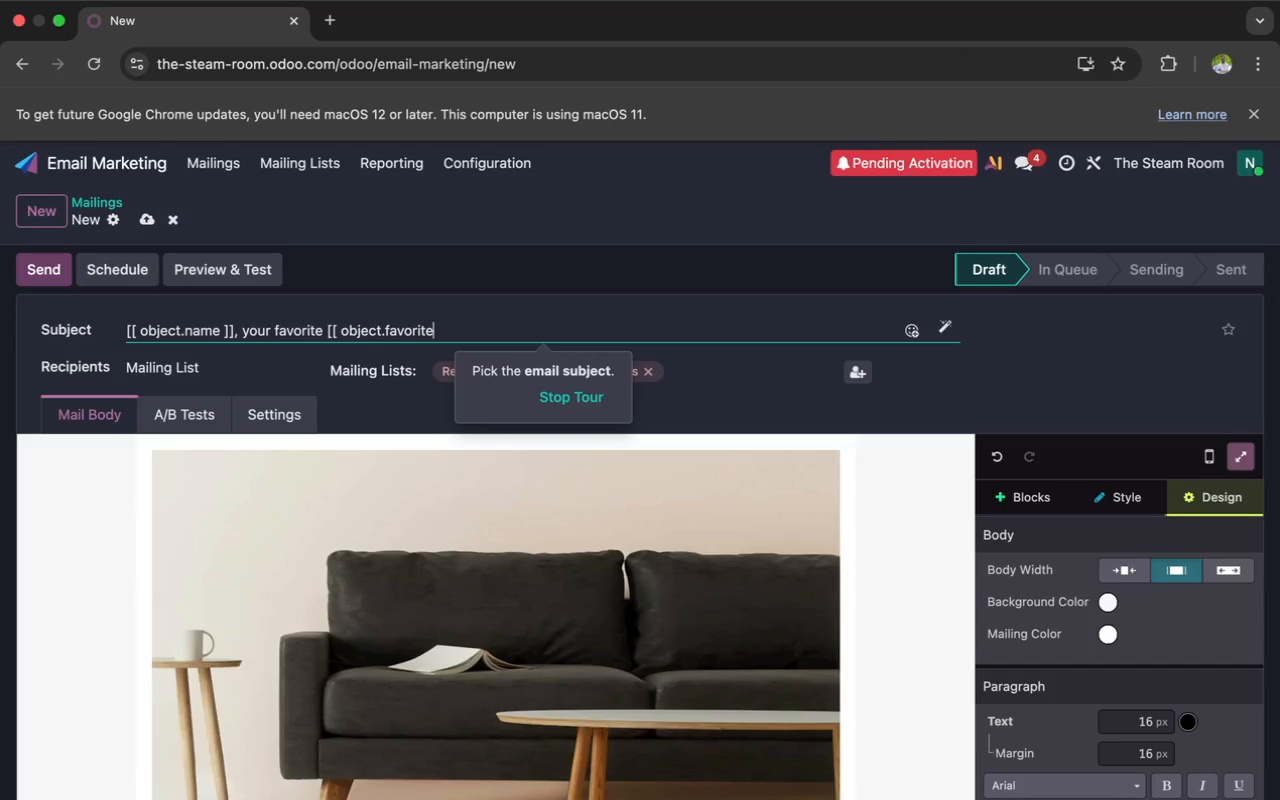 
type(_category ]] is wating)
 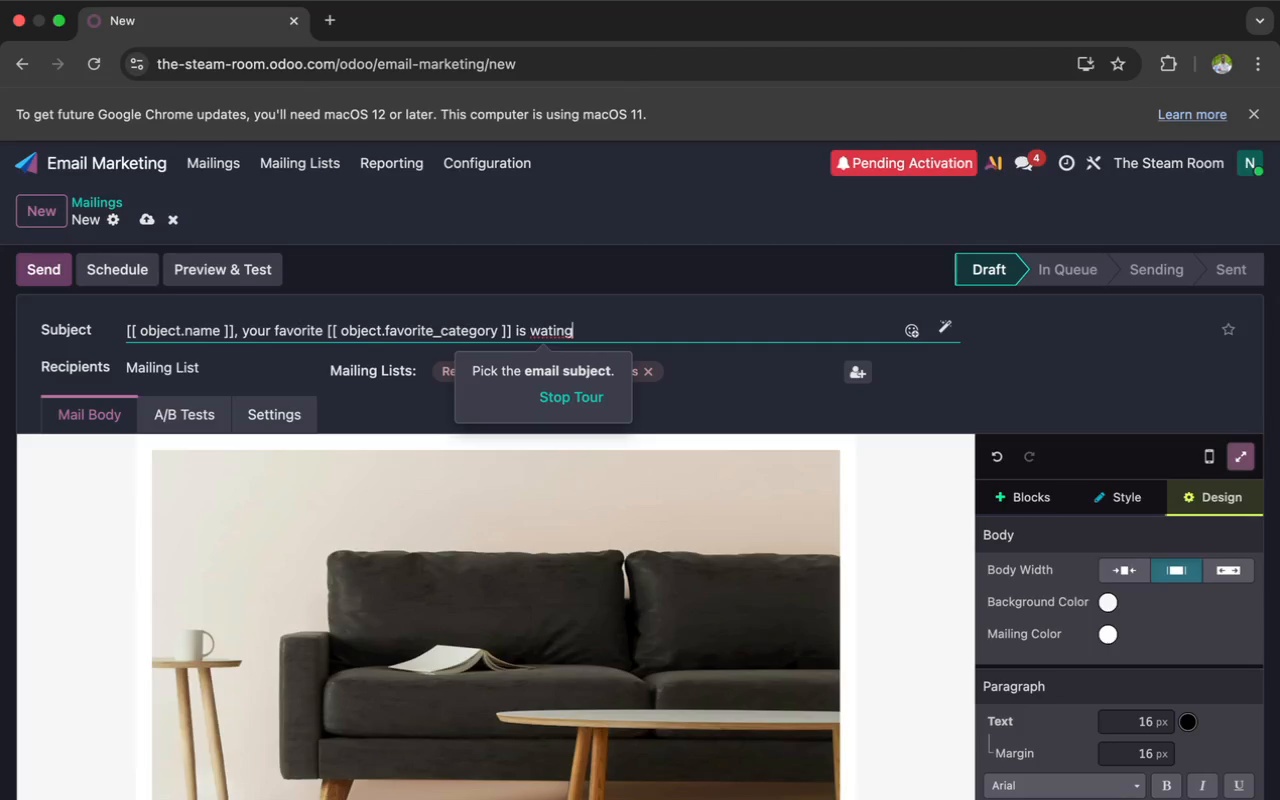 
wait(8.23)
 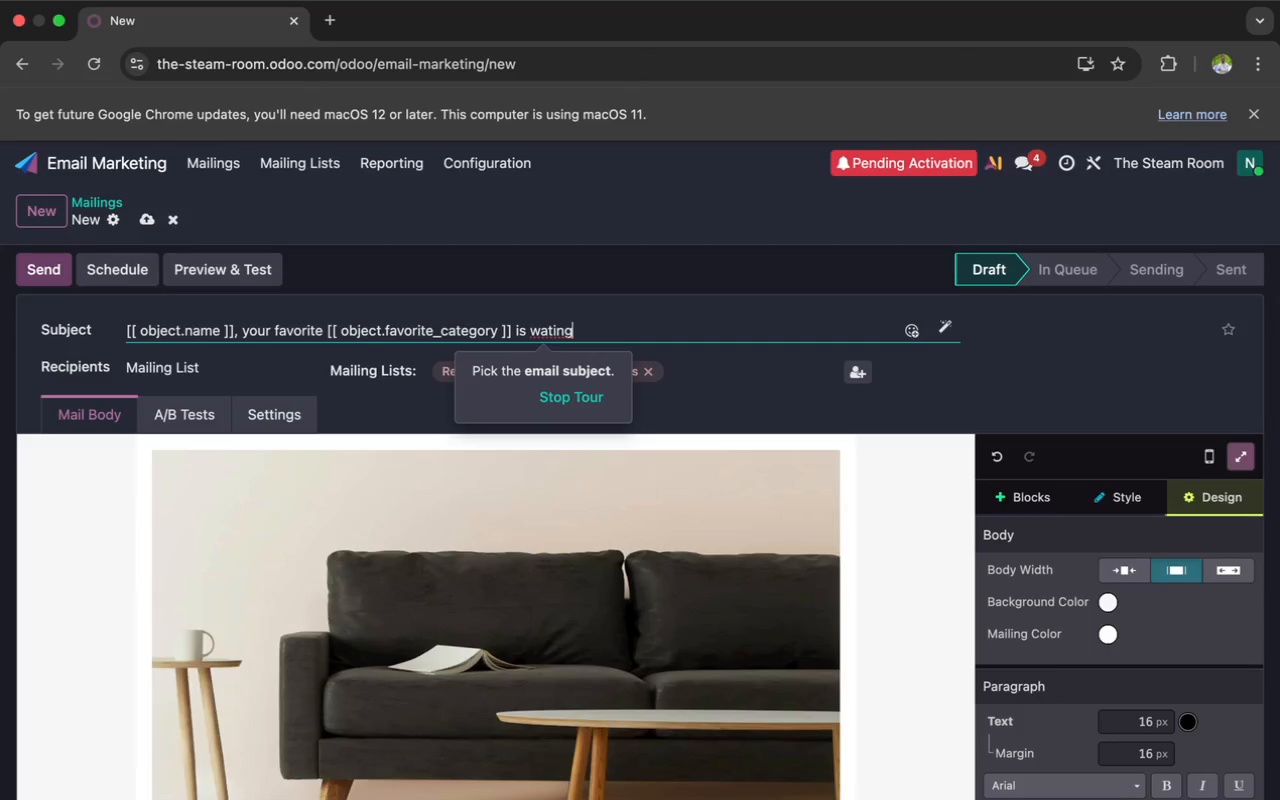 
left_click([548, 334])
 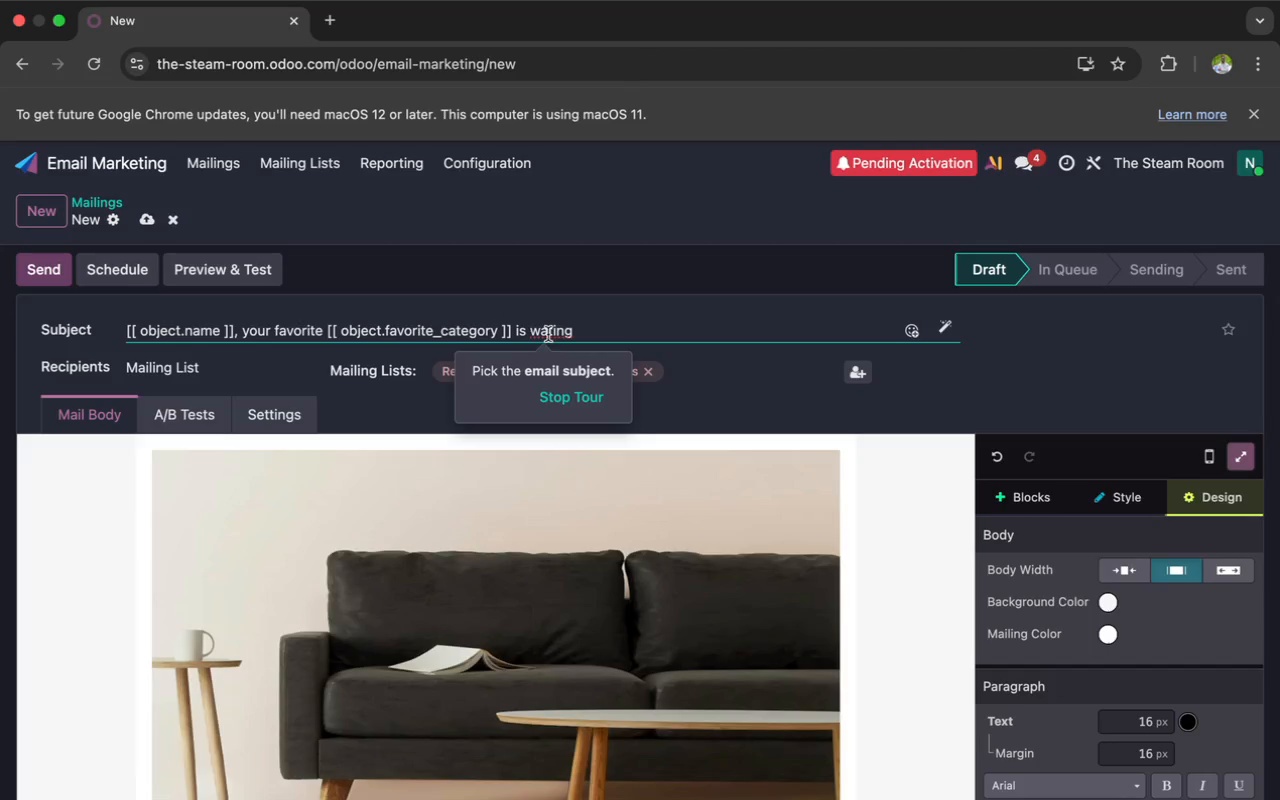 
key(I)
 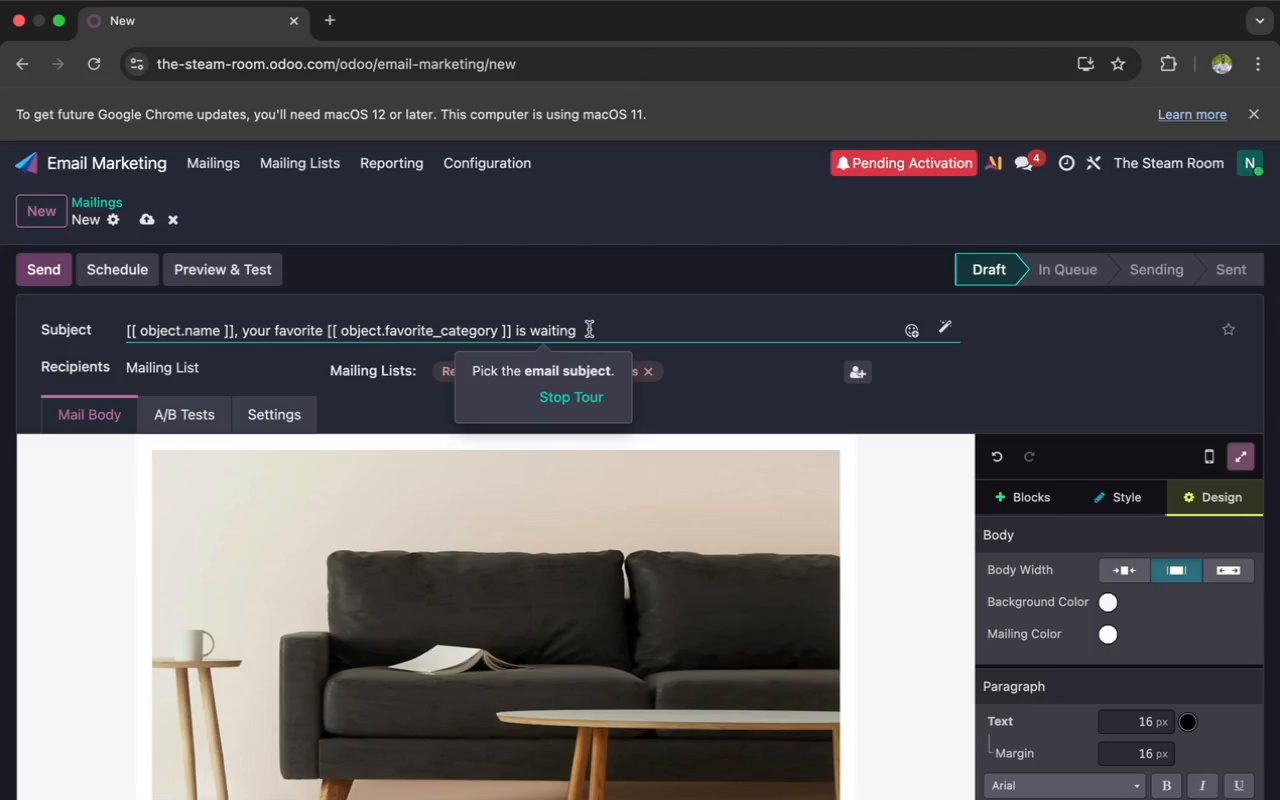 
left_click([589, 329])
 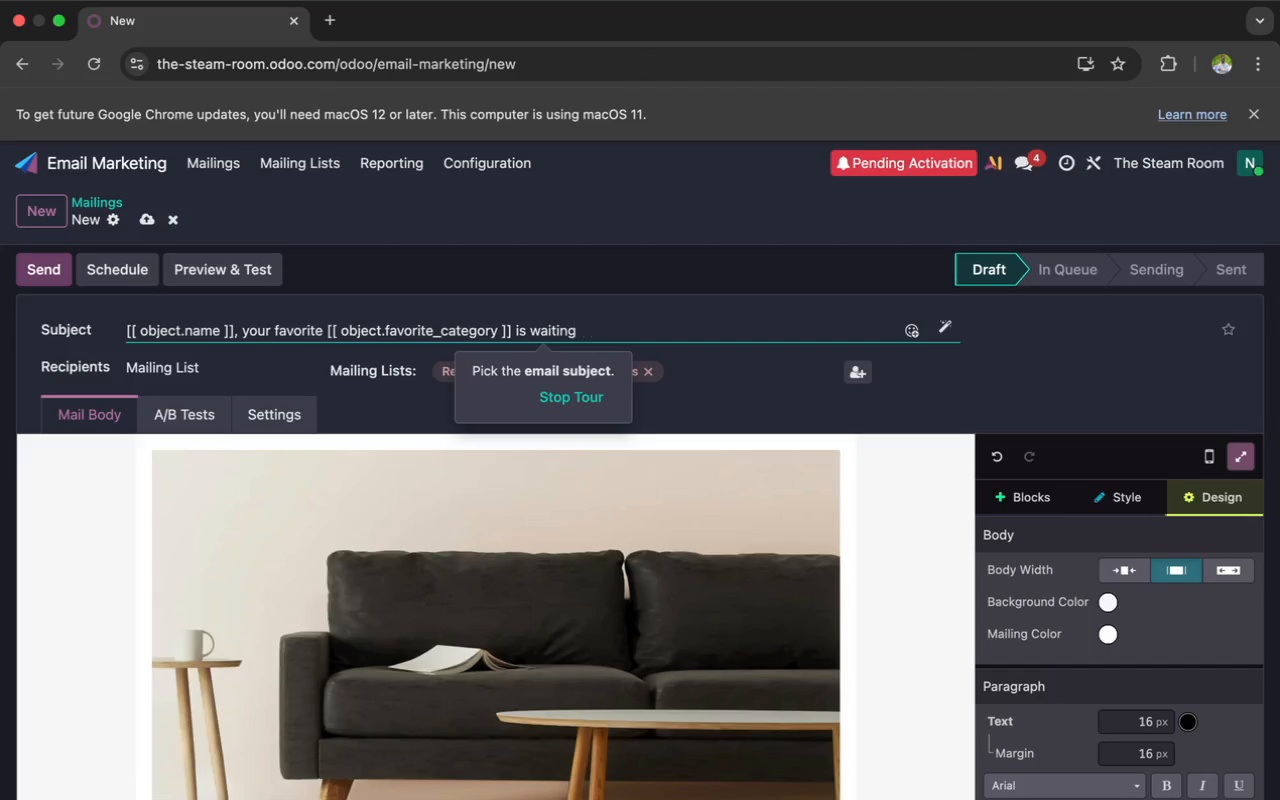 
key(Space)
 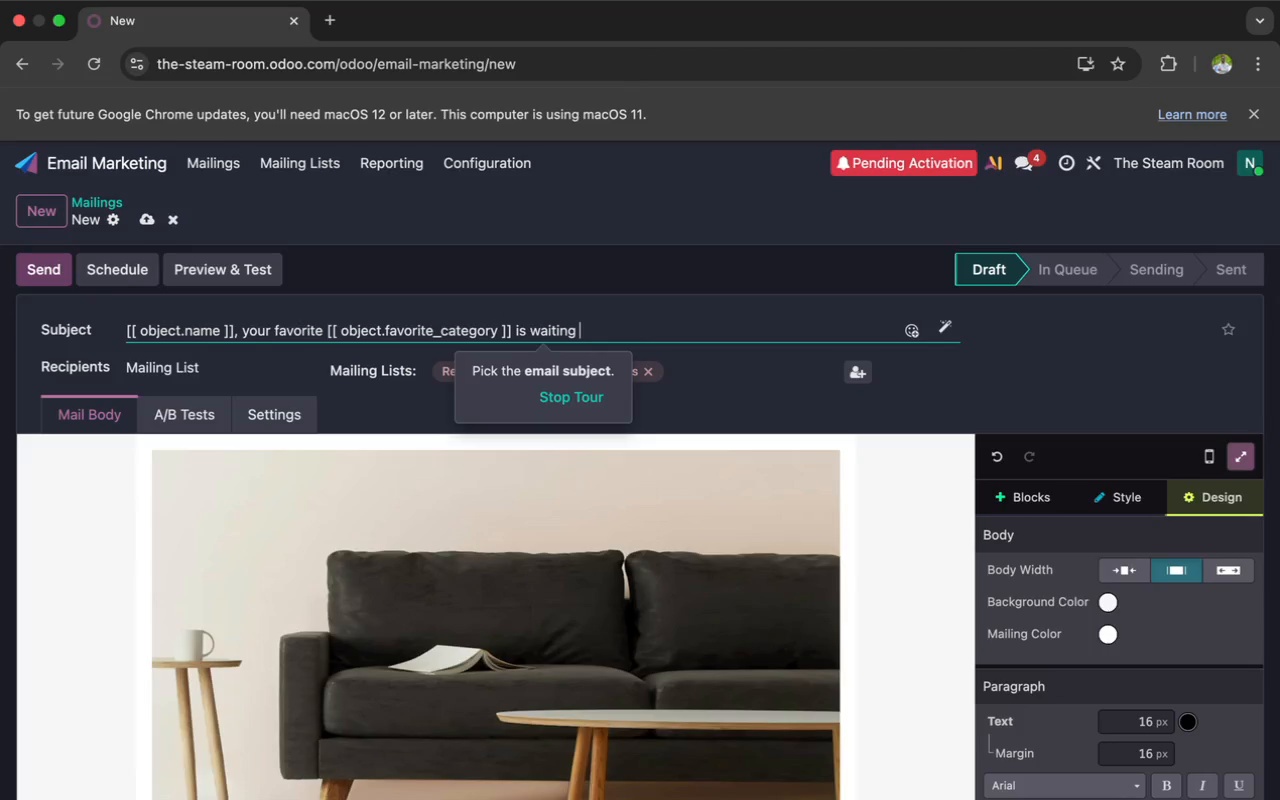 
wait(10.03)
 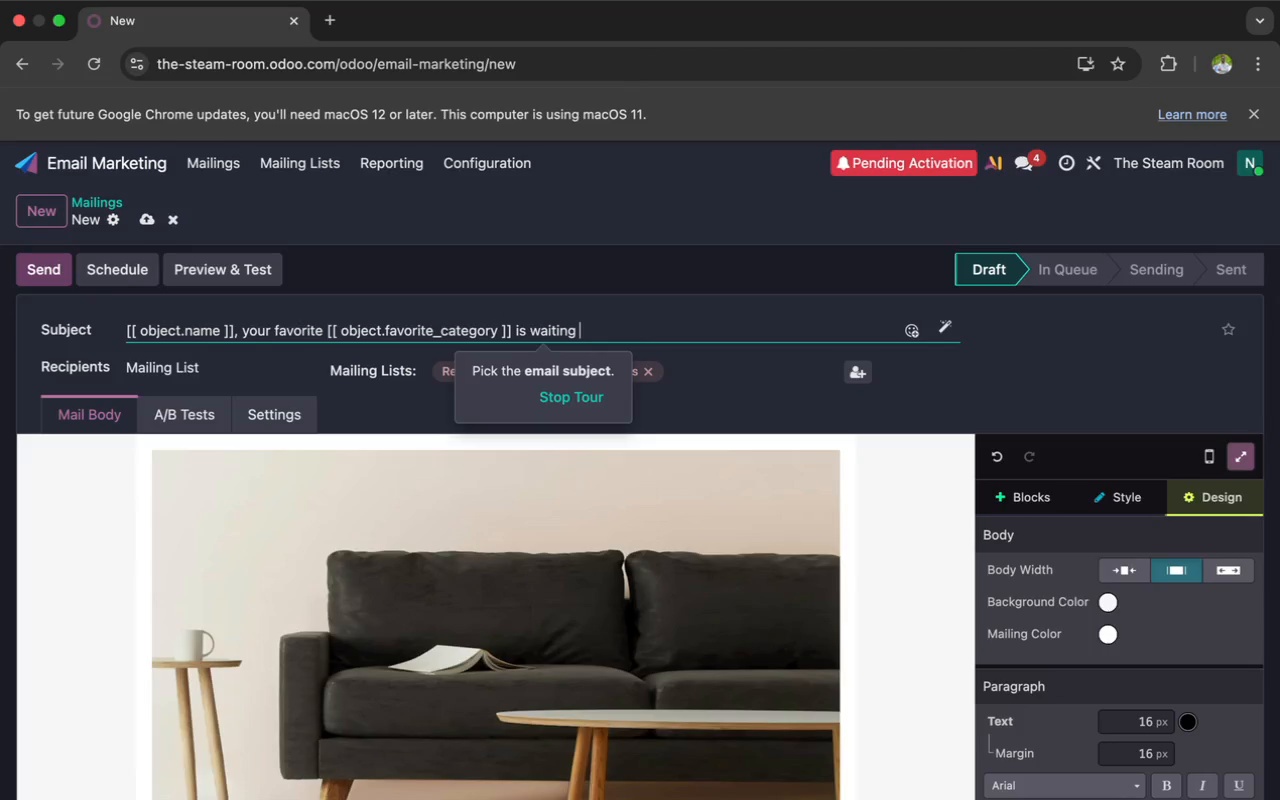 
key(Space)
 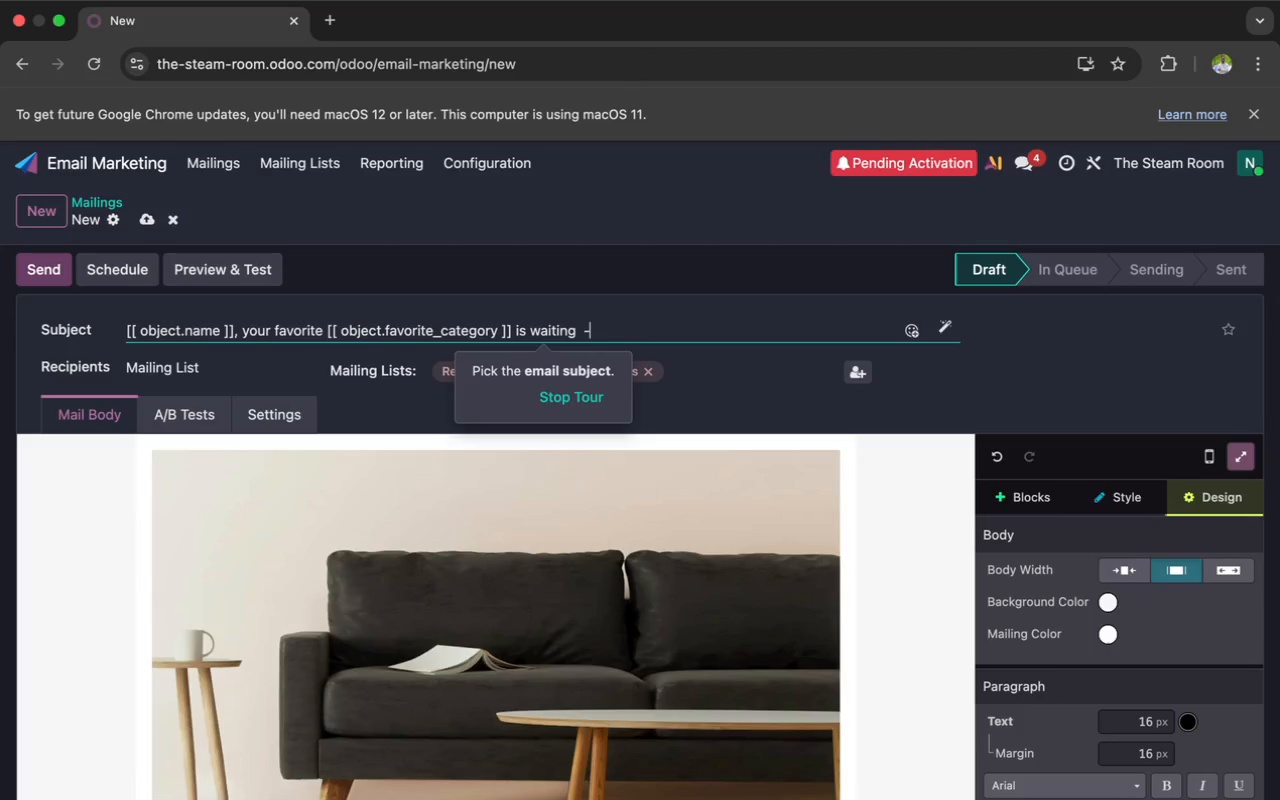 
key(Minus)
 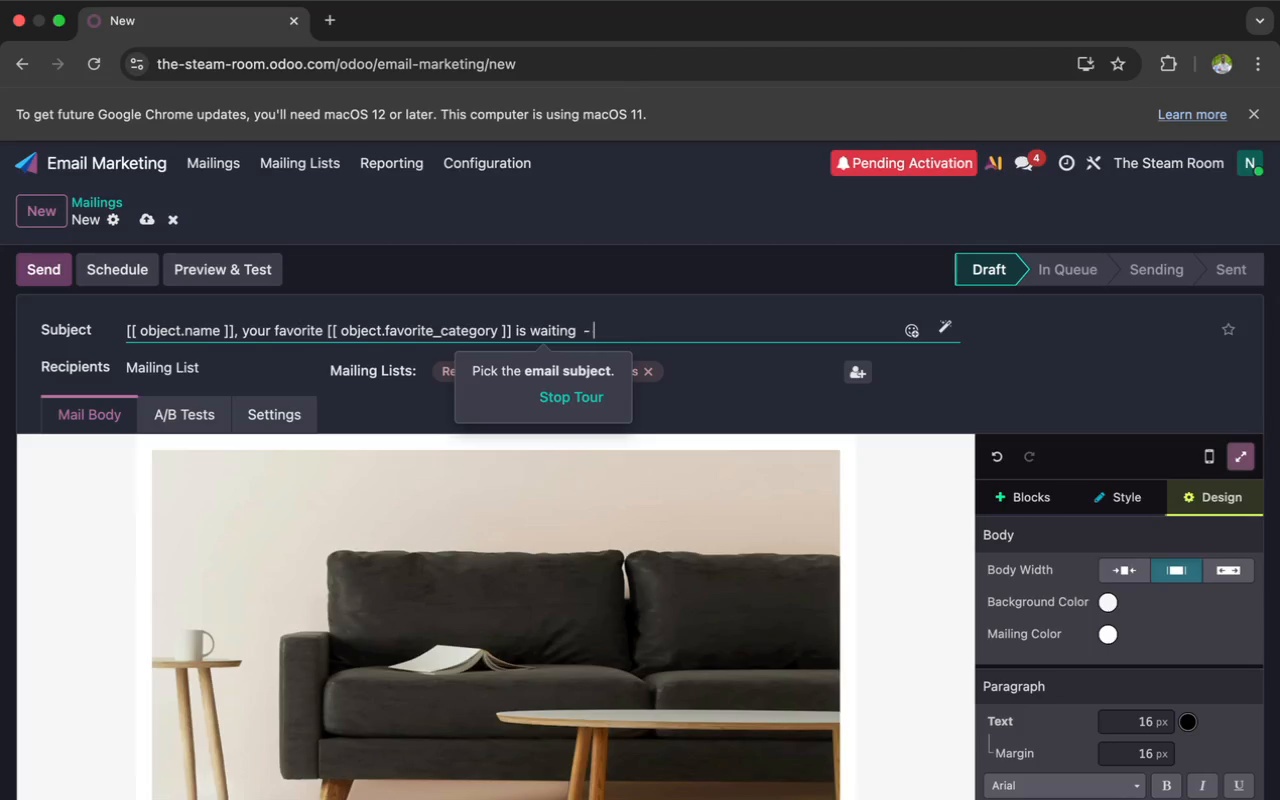 
key(Space)
 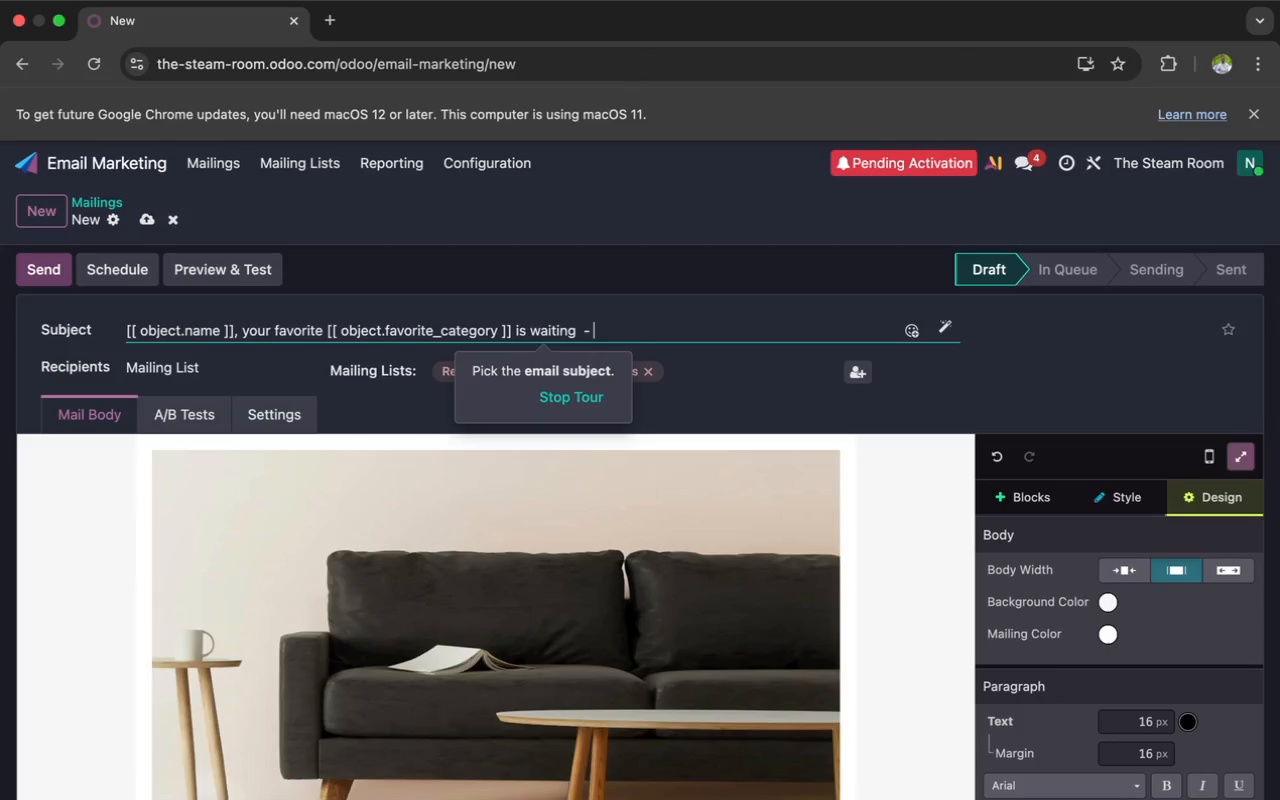 
type(Enjoy)
 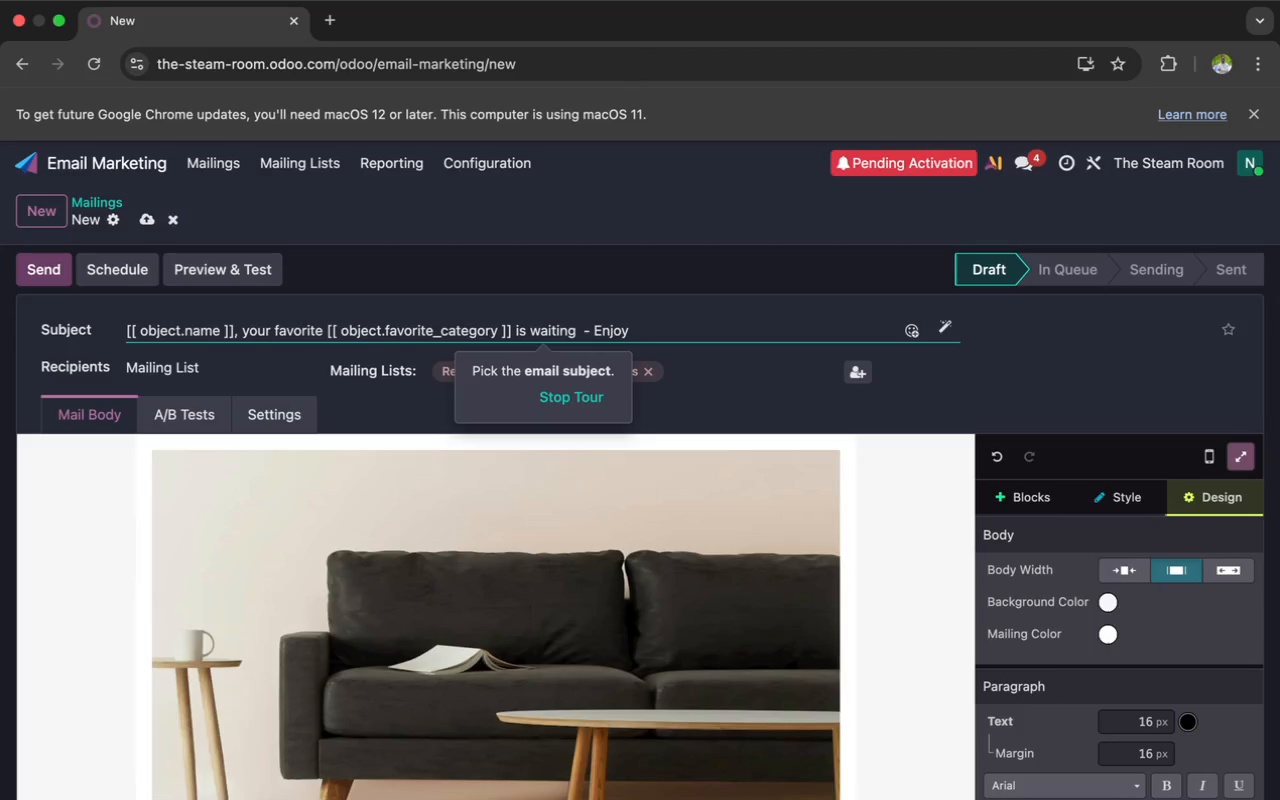 
wait(8.38)
 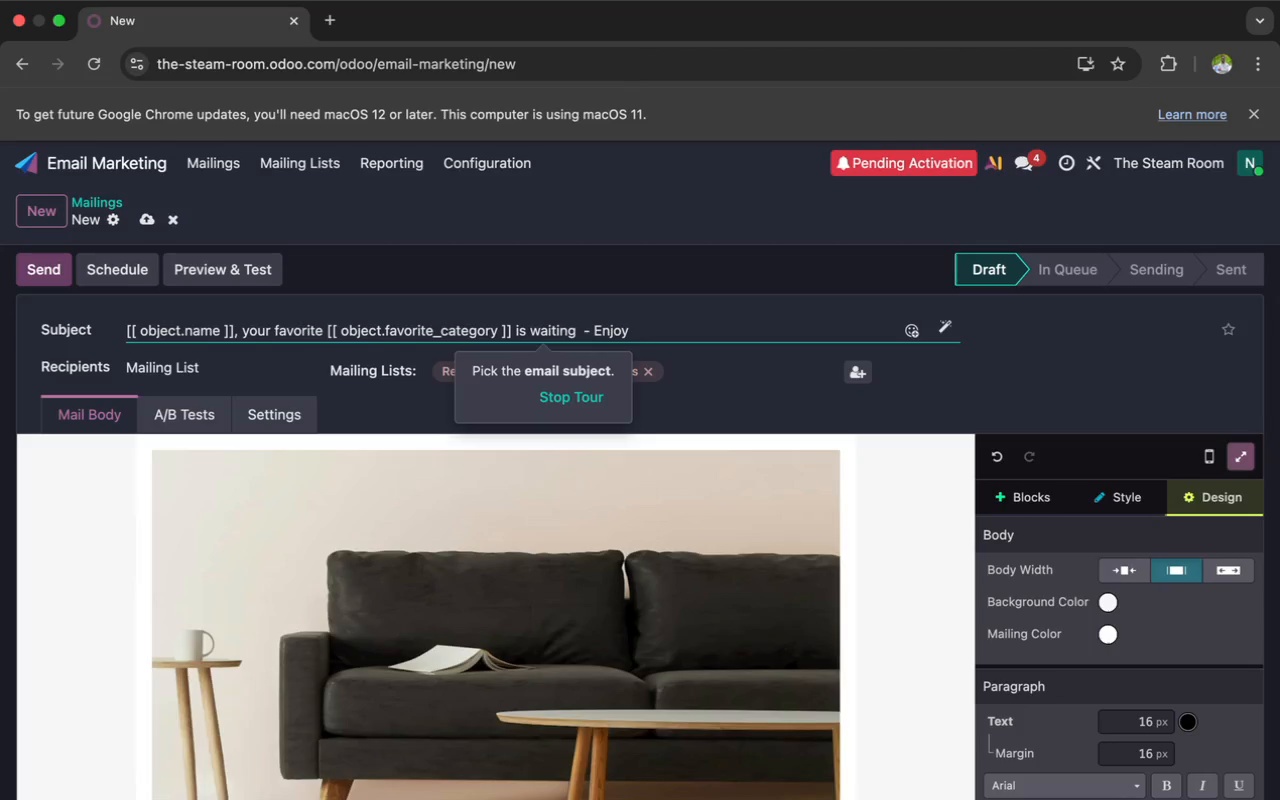 
type( 20% off)
 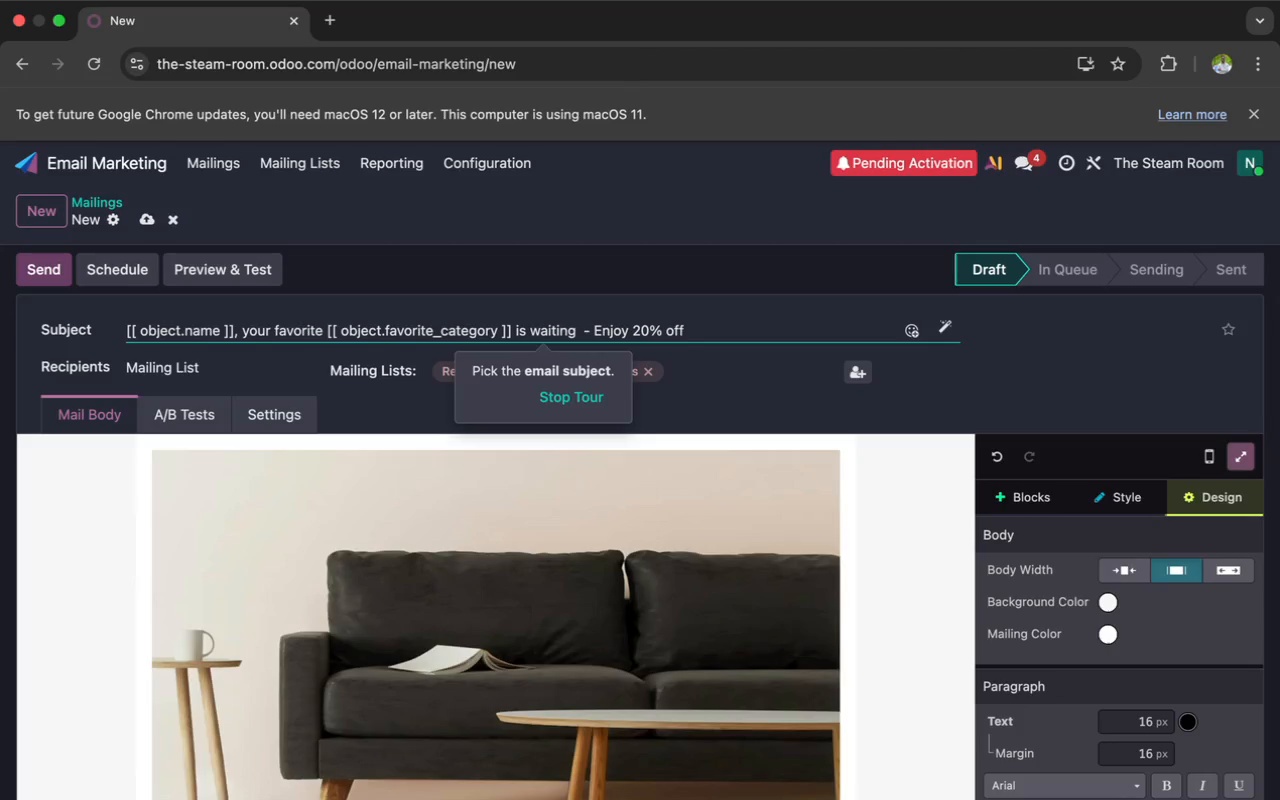 
scroll: coordinate [589, 329], scroll_direction: down, amount: 3.0
 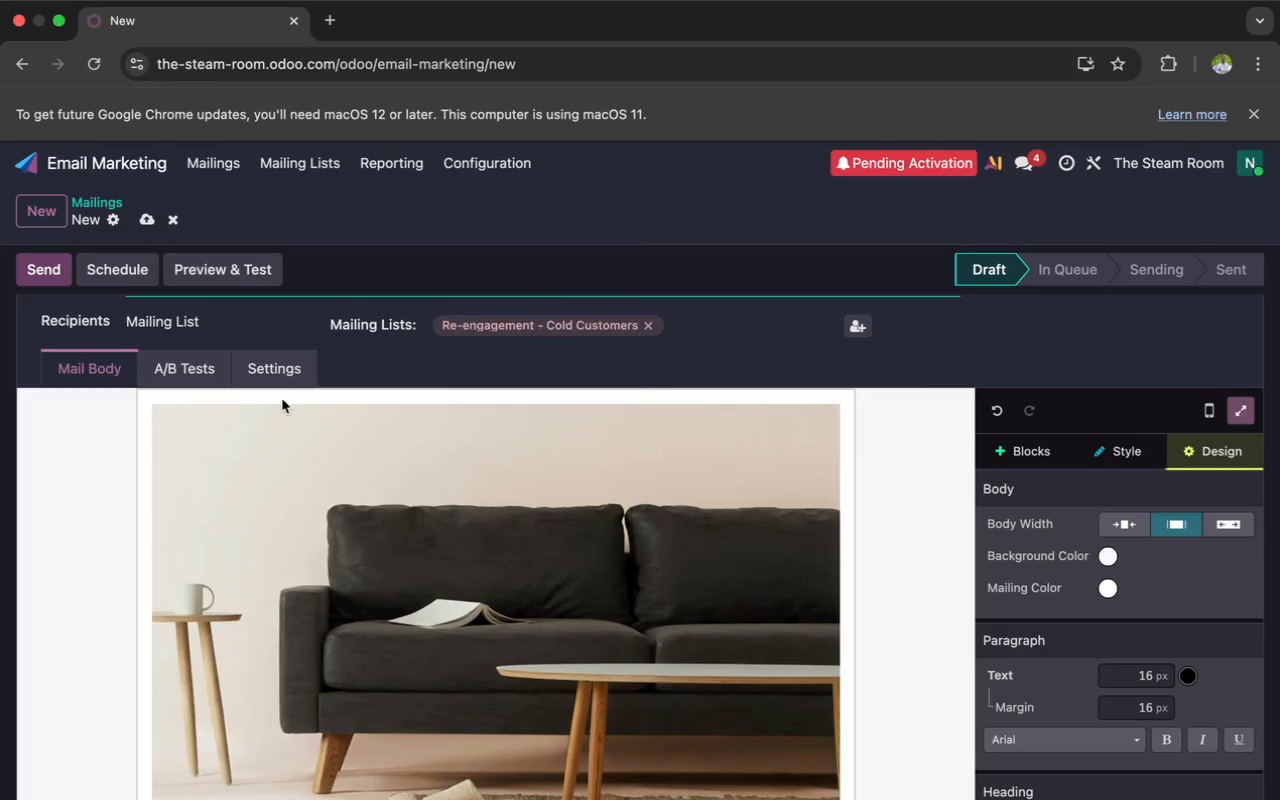 
wait(5.64)
 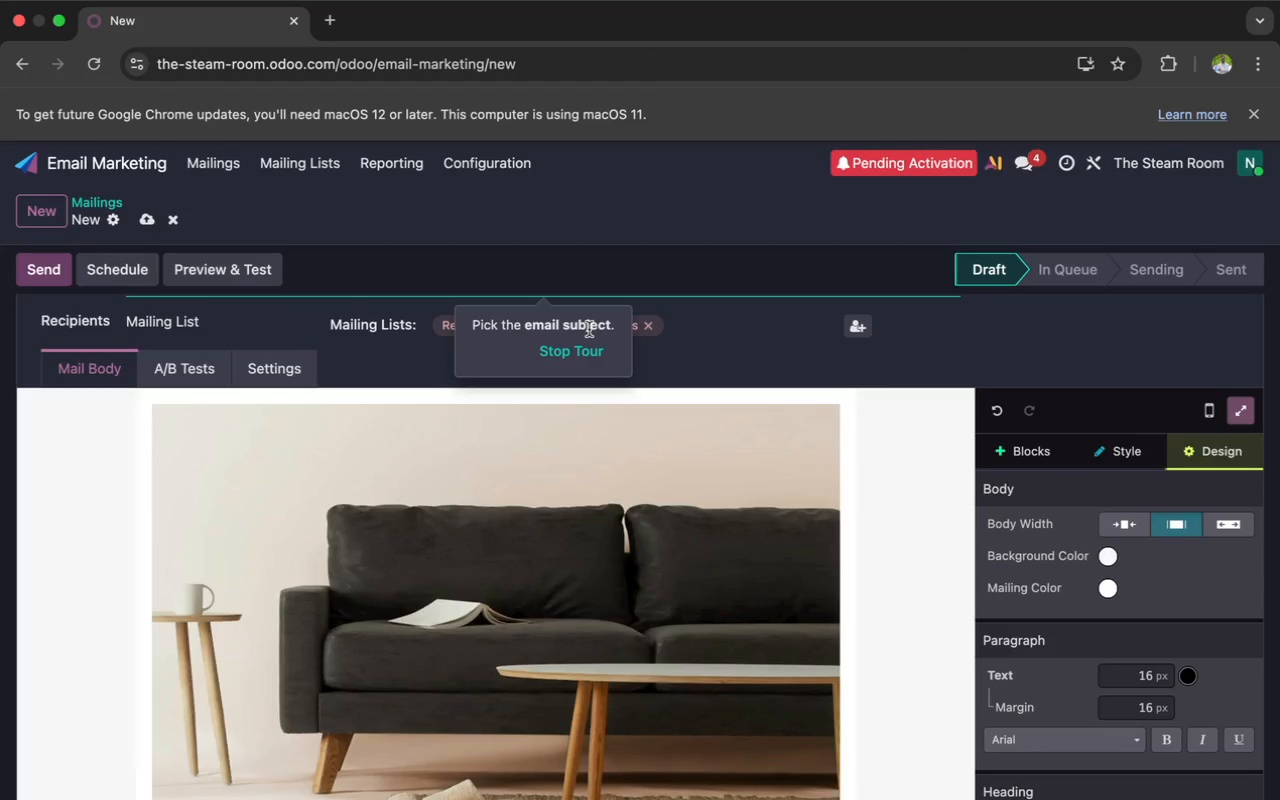 
left_click([236, 421])
 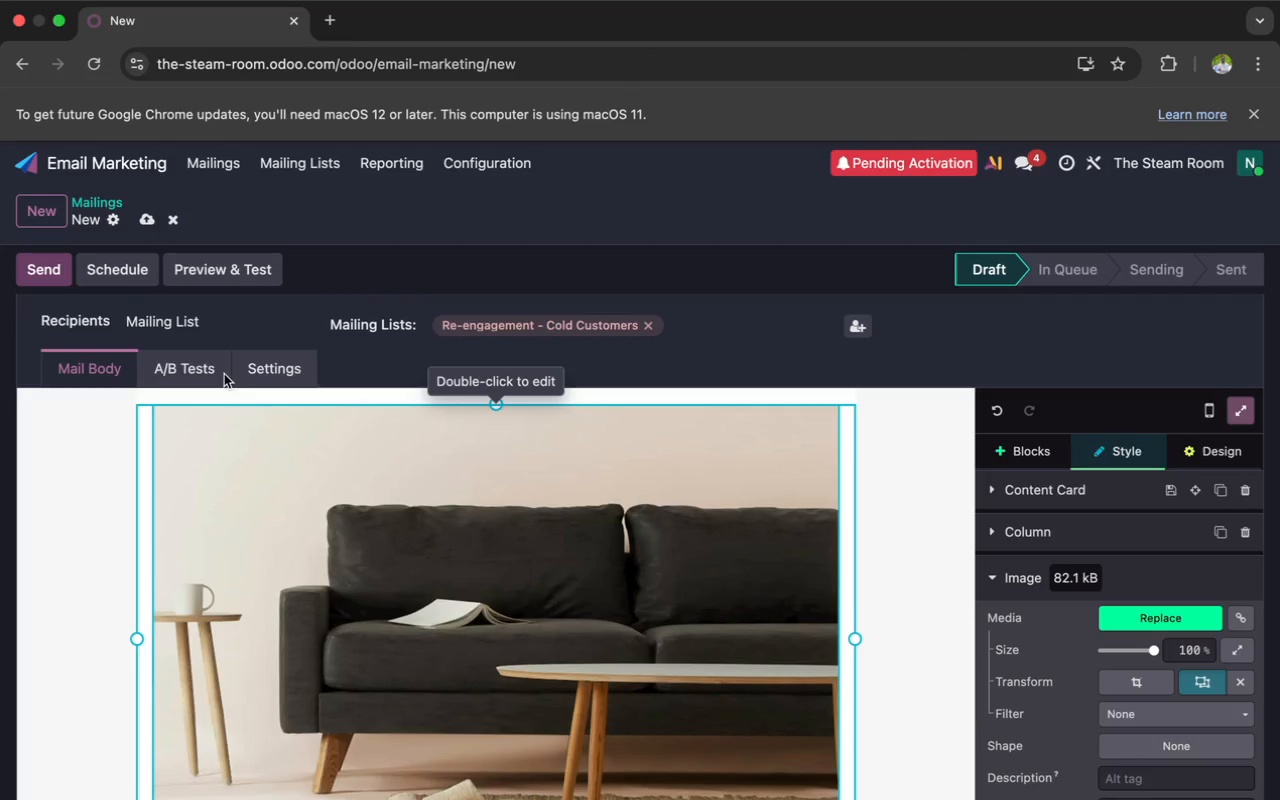 
left_click([268, 361])
 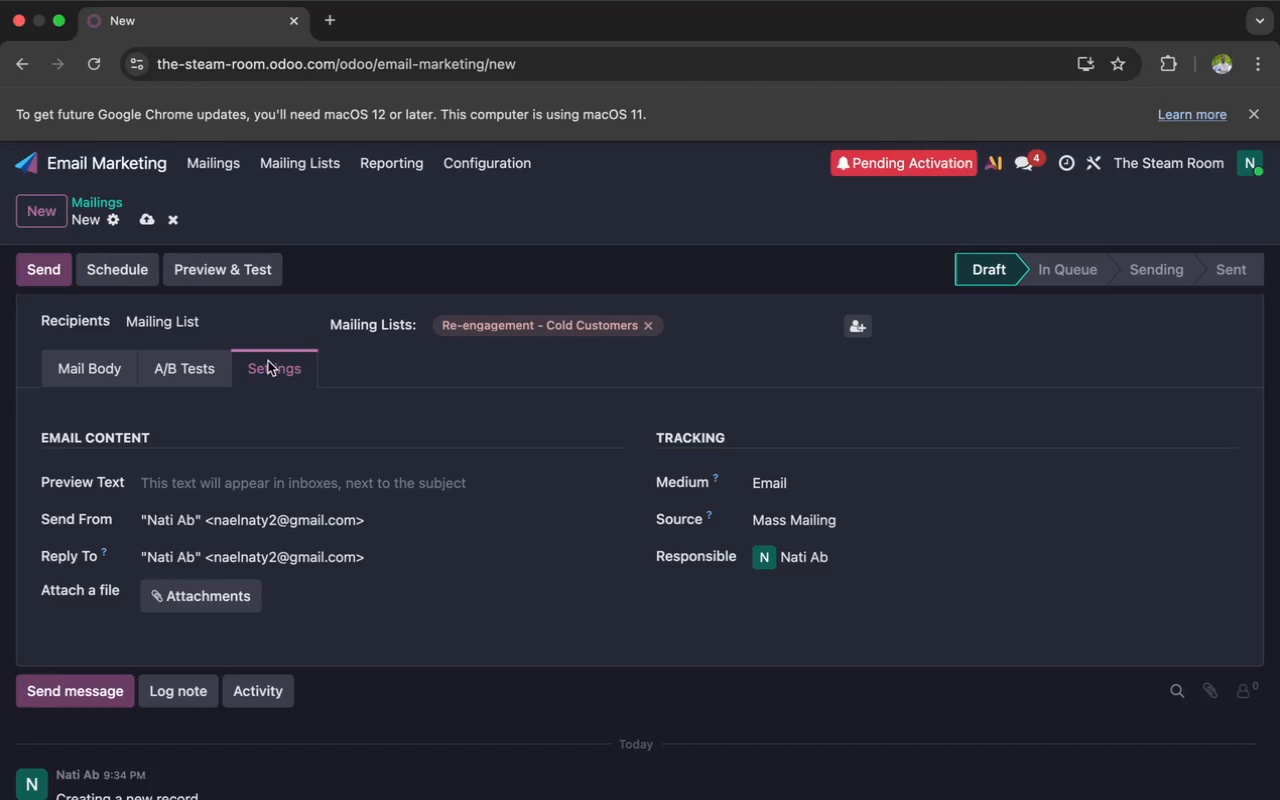 
wait(11.1)
 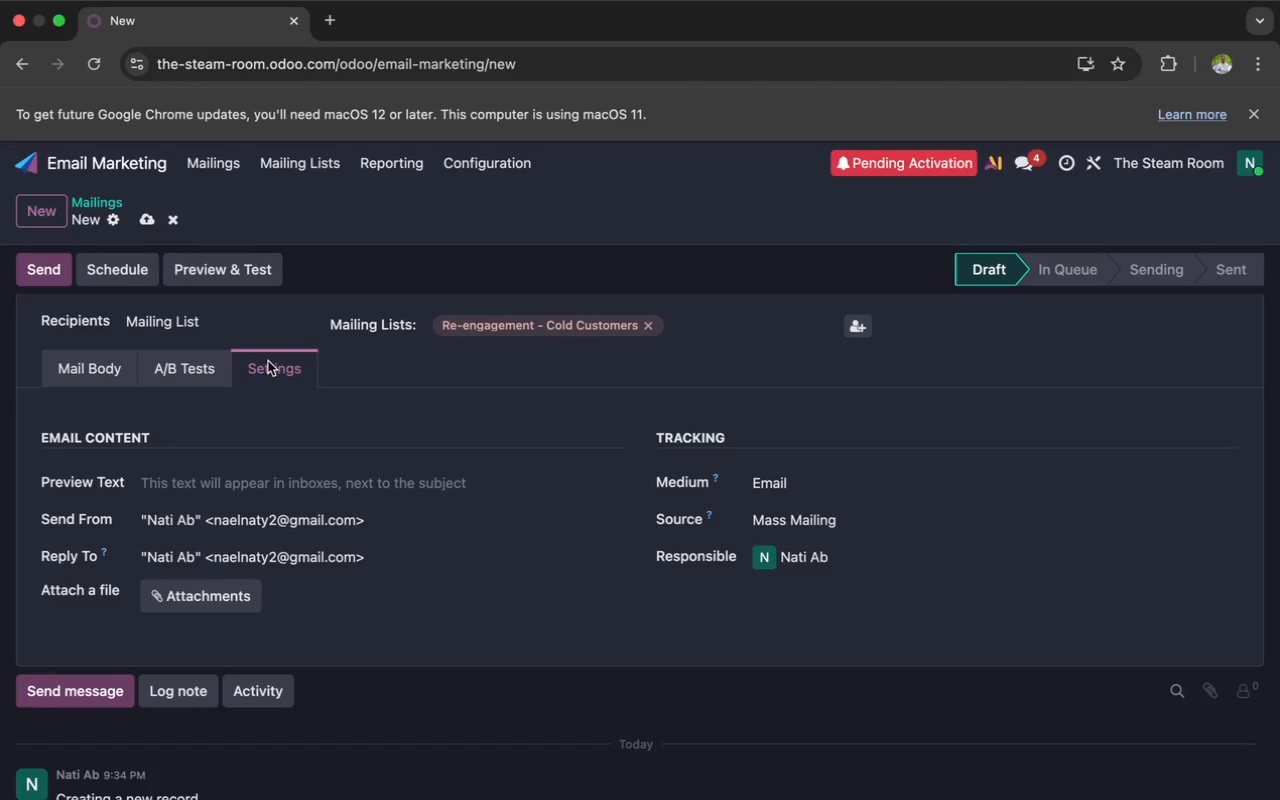 
scroll: coordinate [235, 413], scroll_direction: up, amount: 4.0
 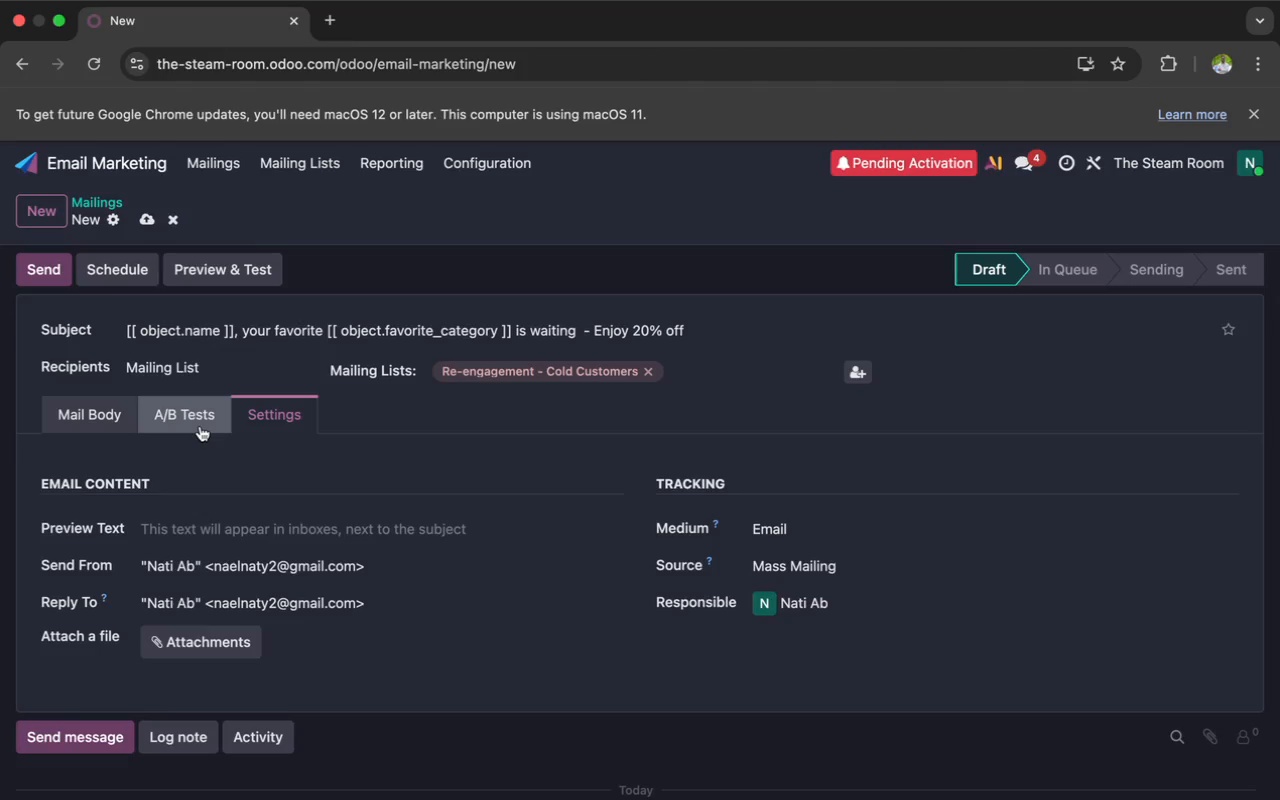 
left_click([197, 425])
 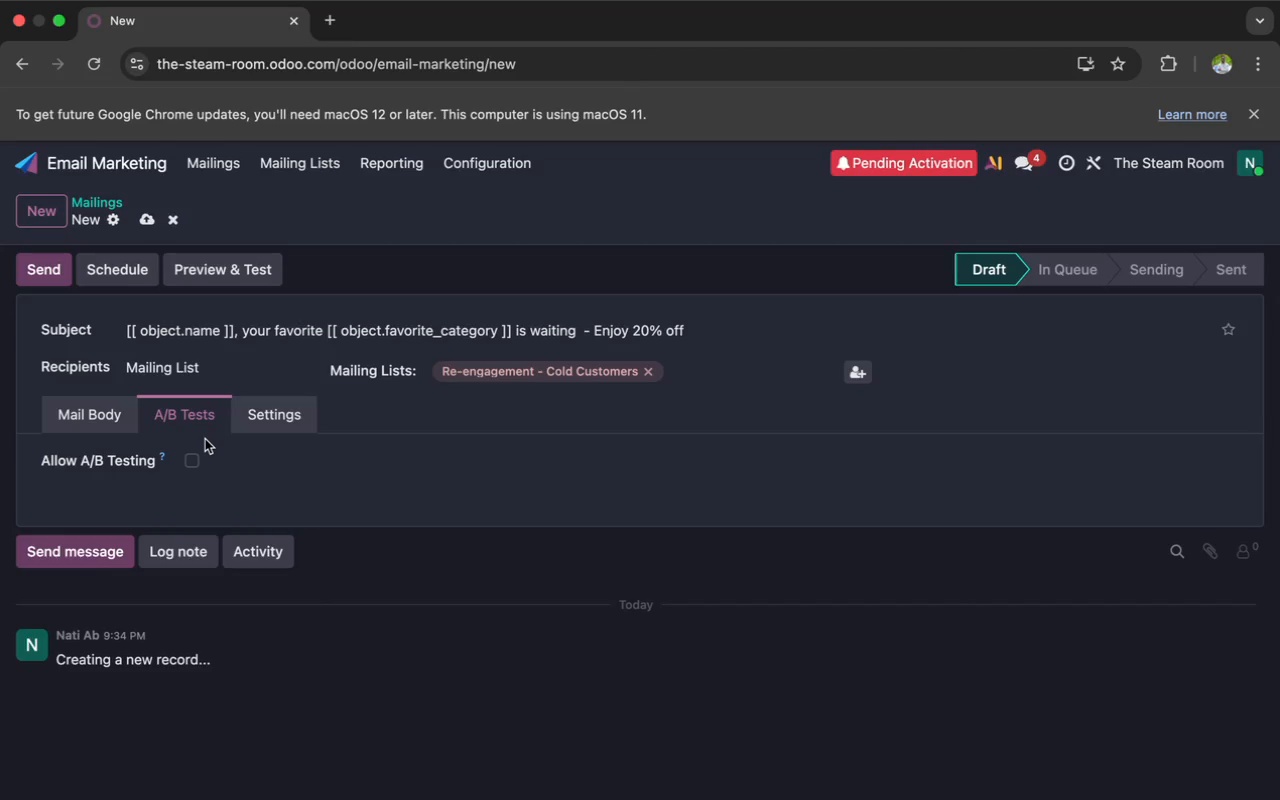 
wait(7.5)
 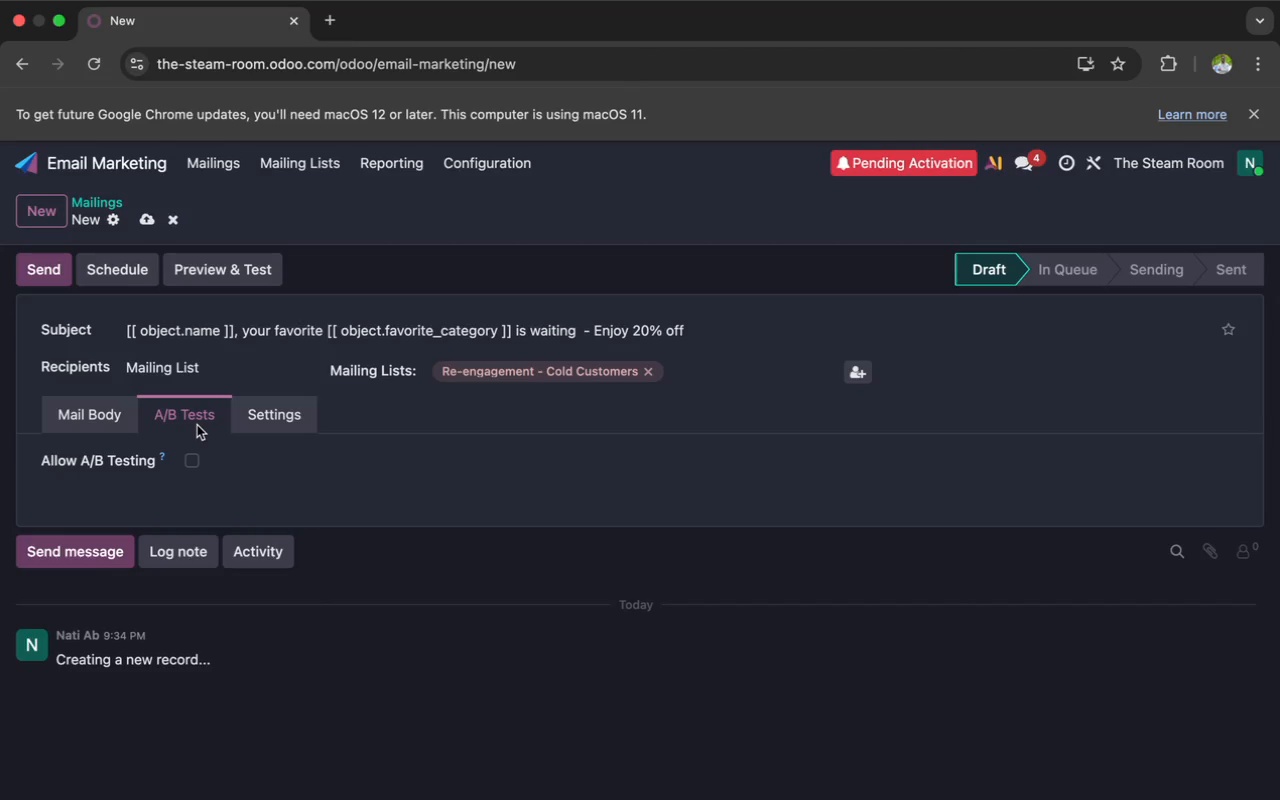 
left_click([101, 415])
 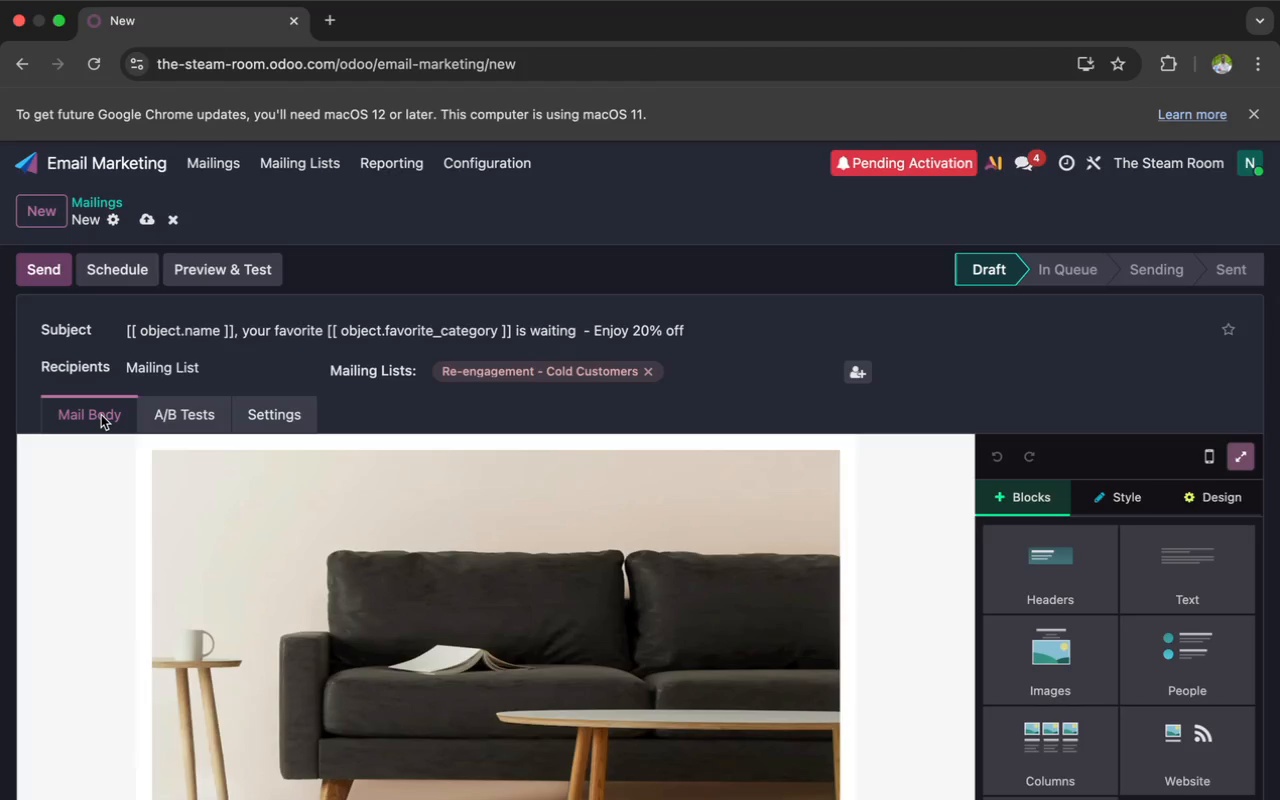 
wait(12.11)
 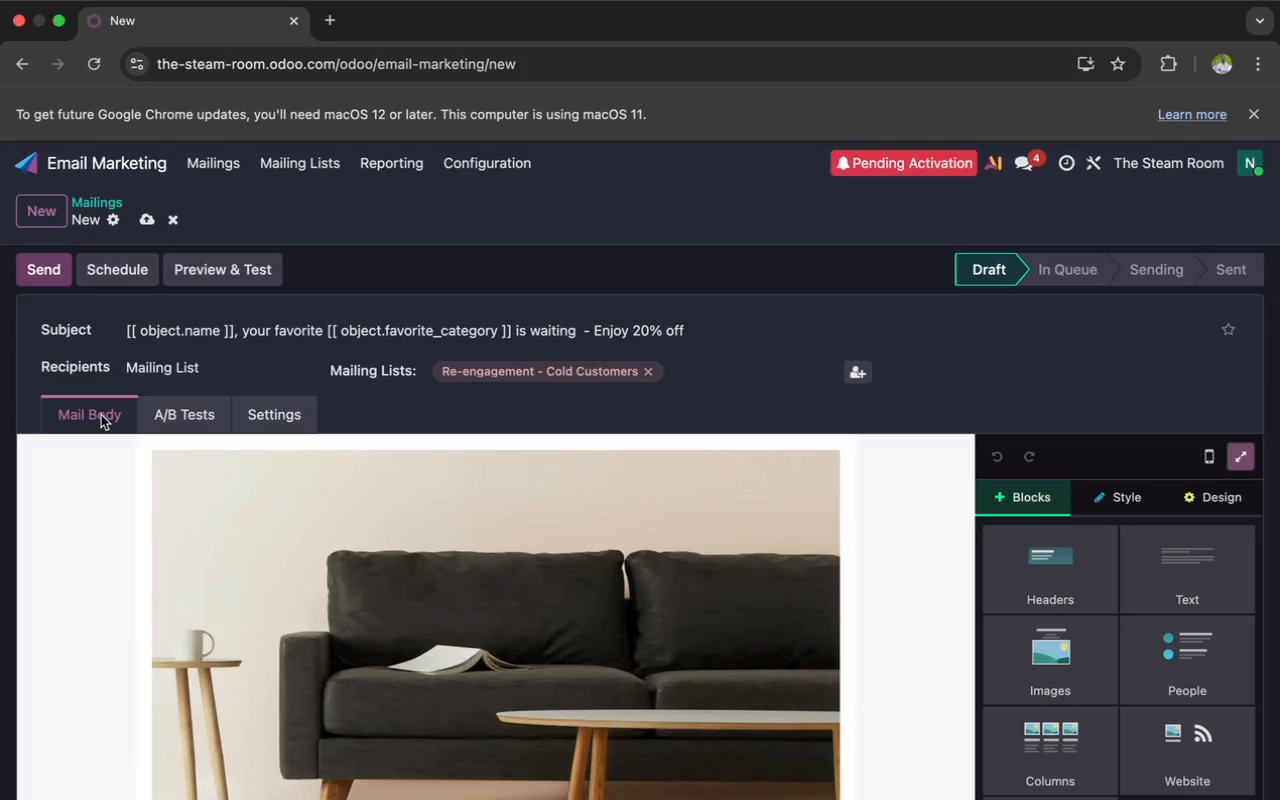 
mouse_move([831, 381])
 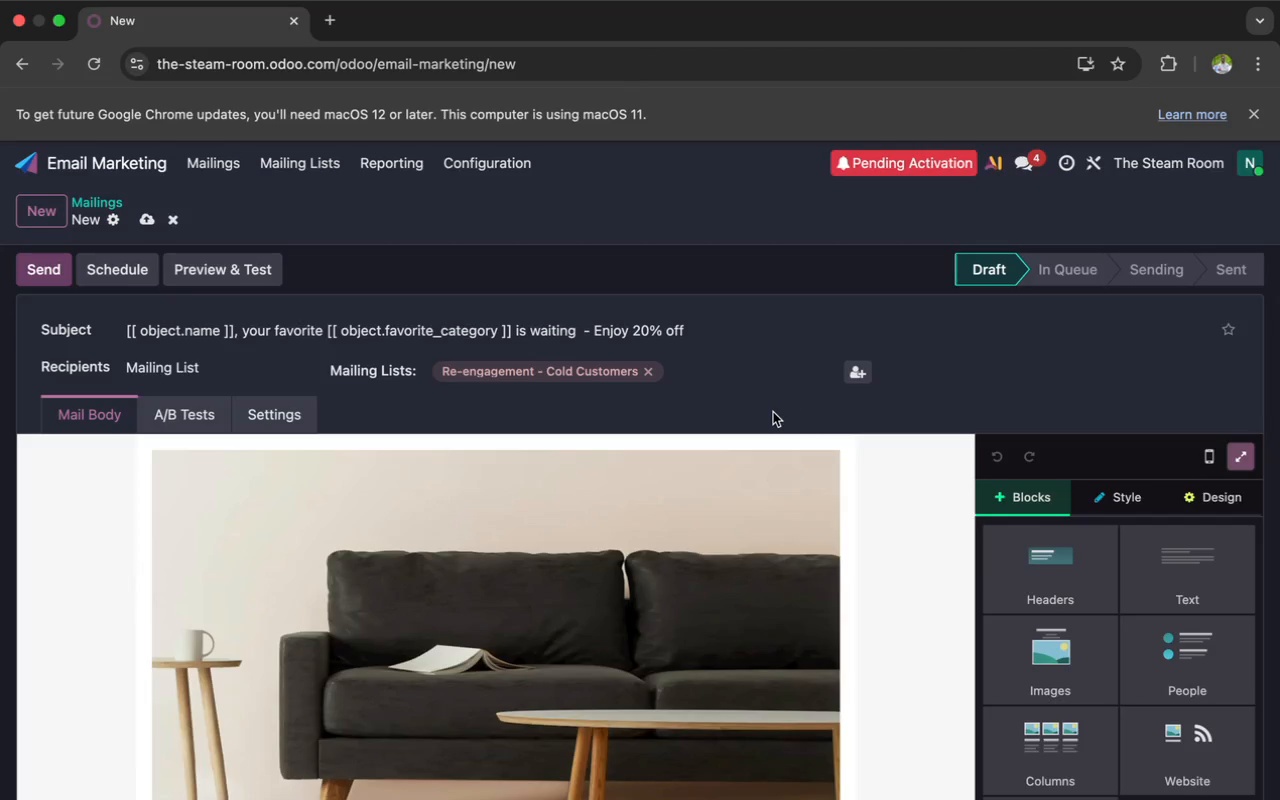 
scroll: coordinate [773, 412], scroll_direction: down, amount: 13.0
 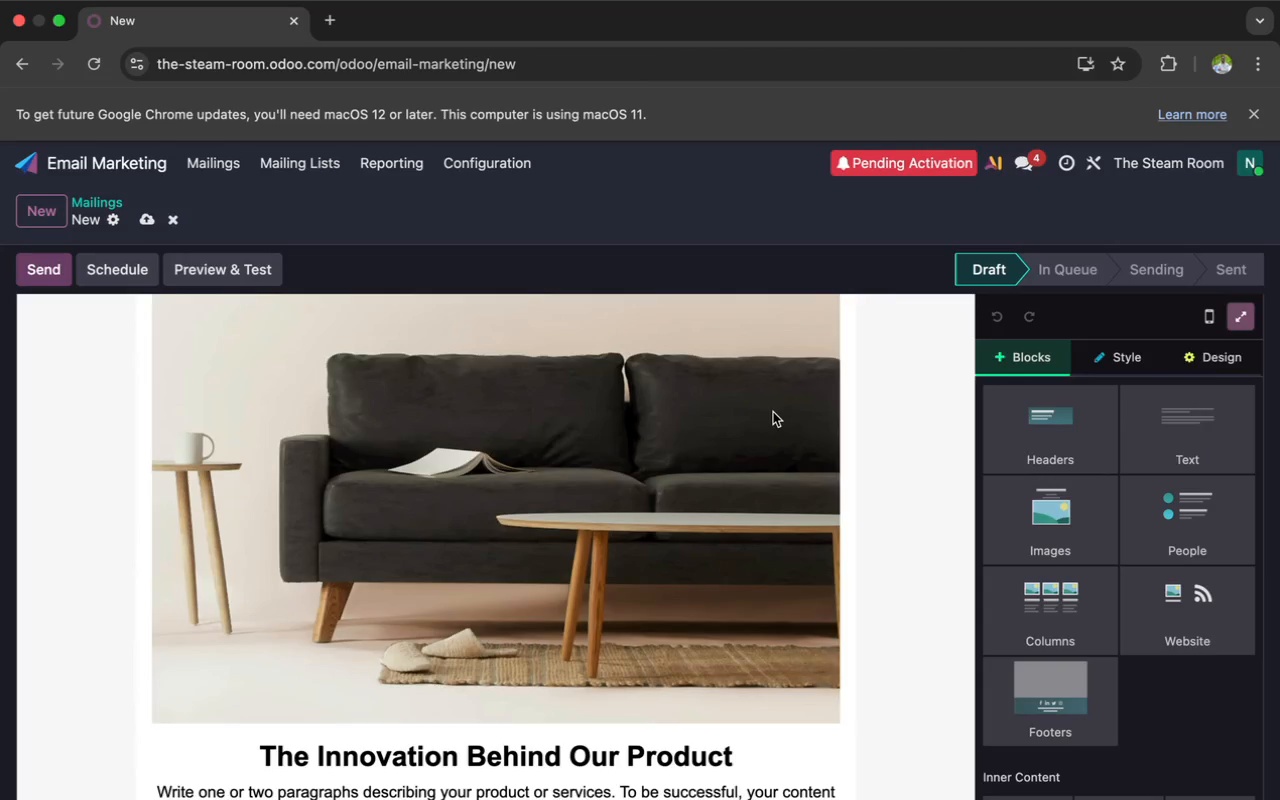 
wait(5.54)
 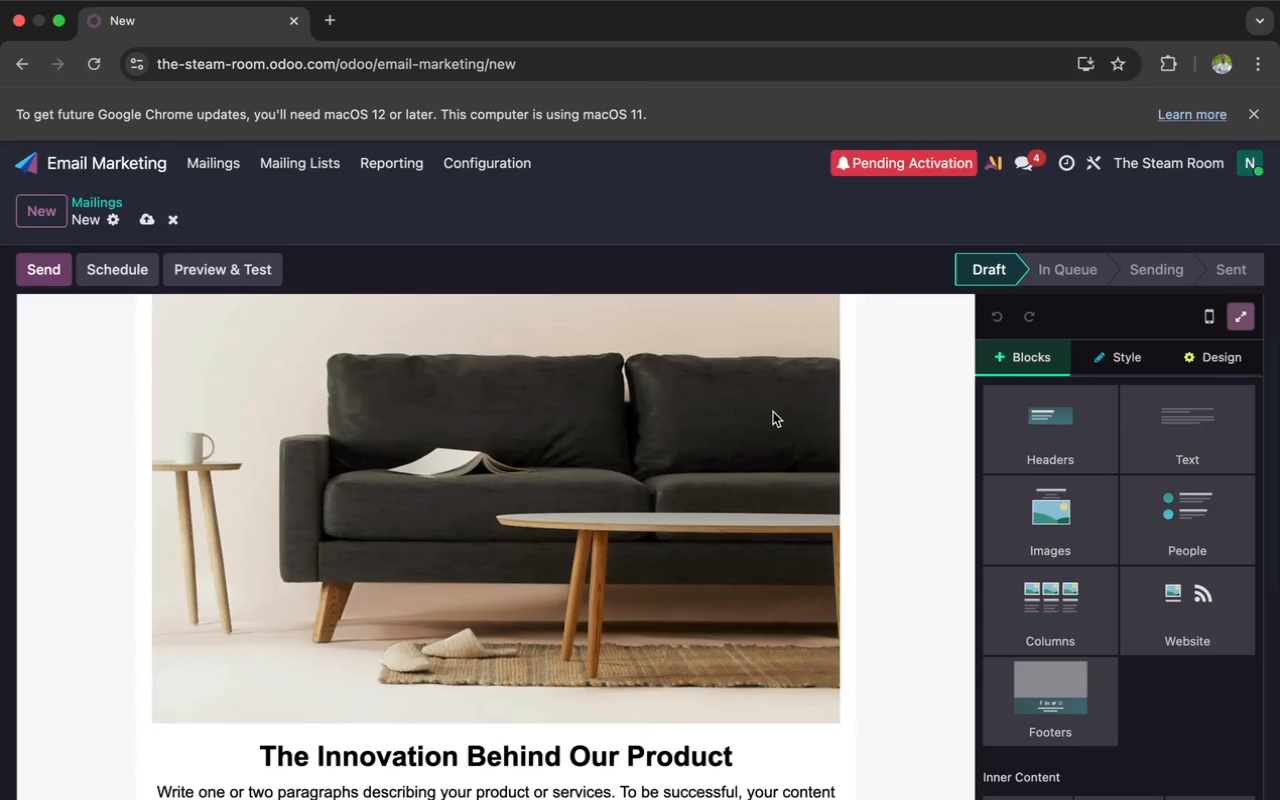 
scroll: coordinate [235, 351], scroll_direction: up, amount: 104.0
 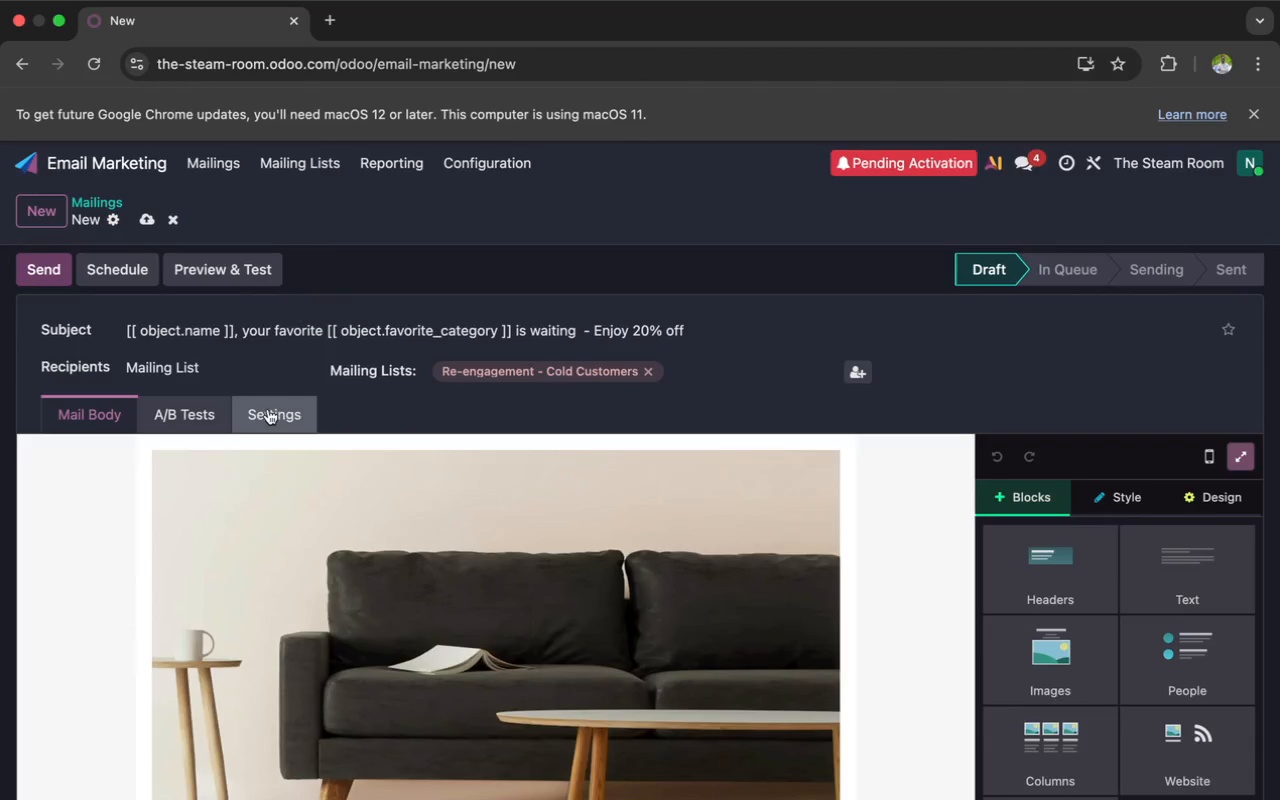 
left_click([268, 411])
 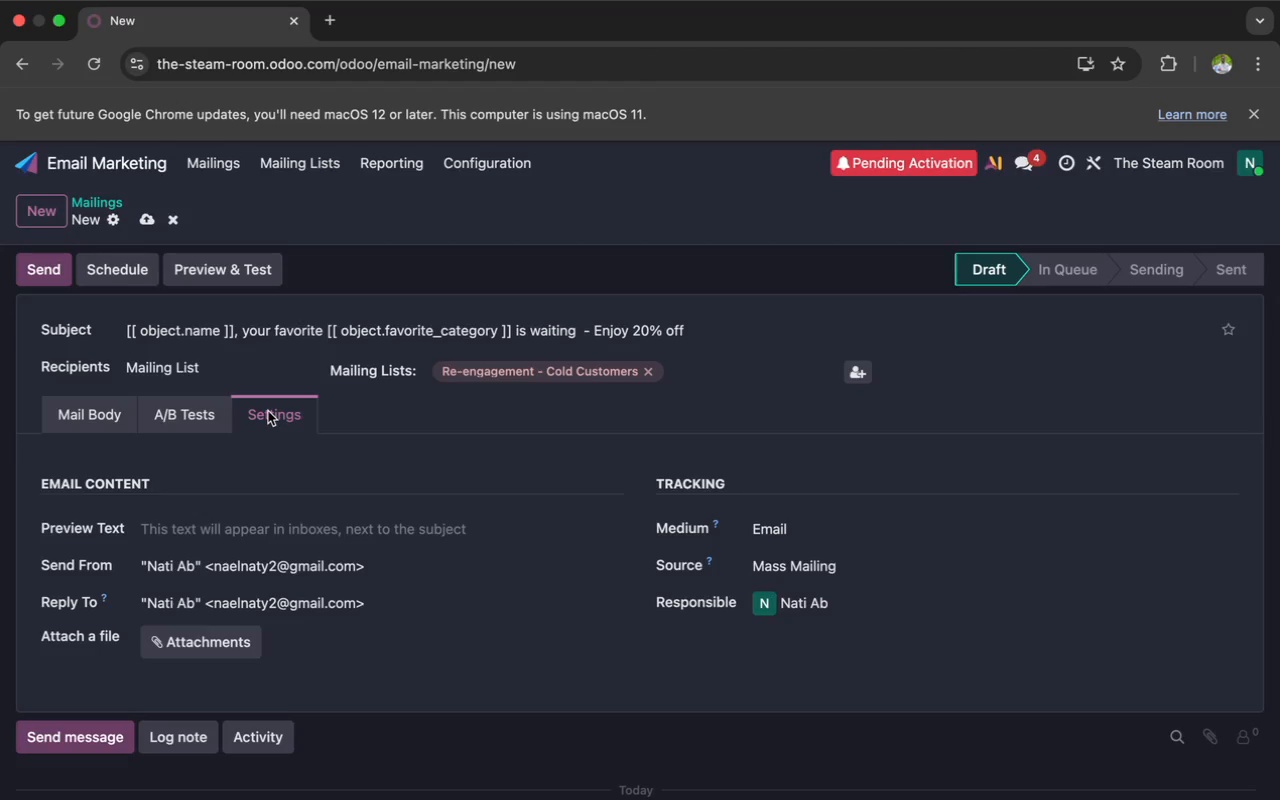 
wait(14.97)
 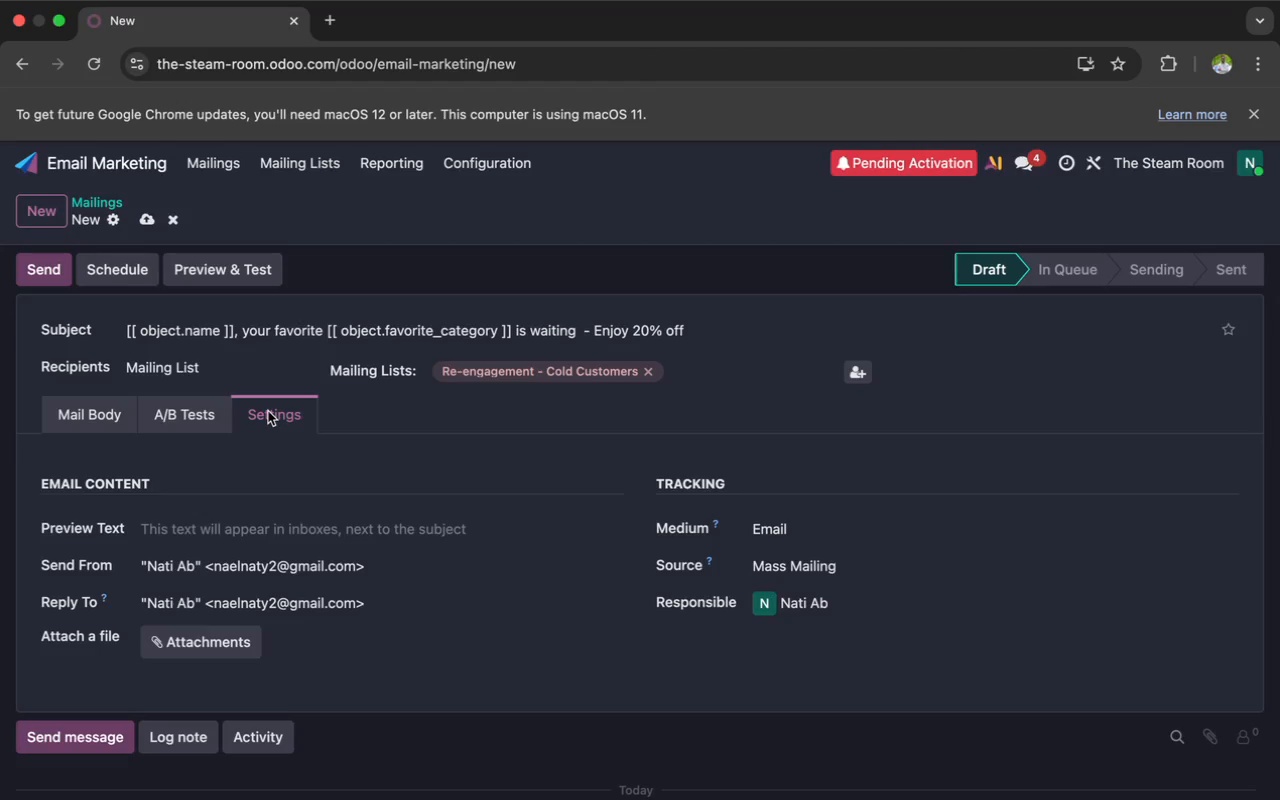 
left_click([361, 568])
 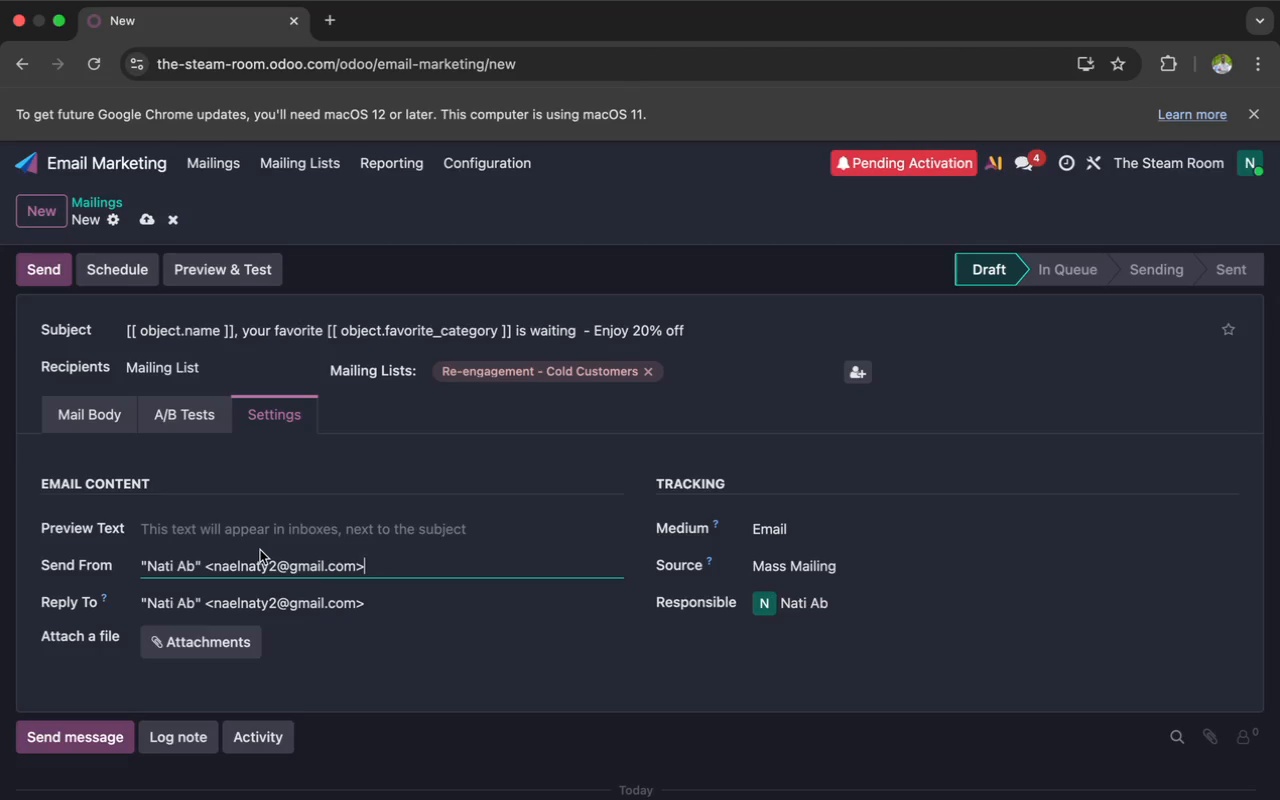 
wait(8.27)
 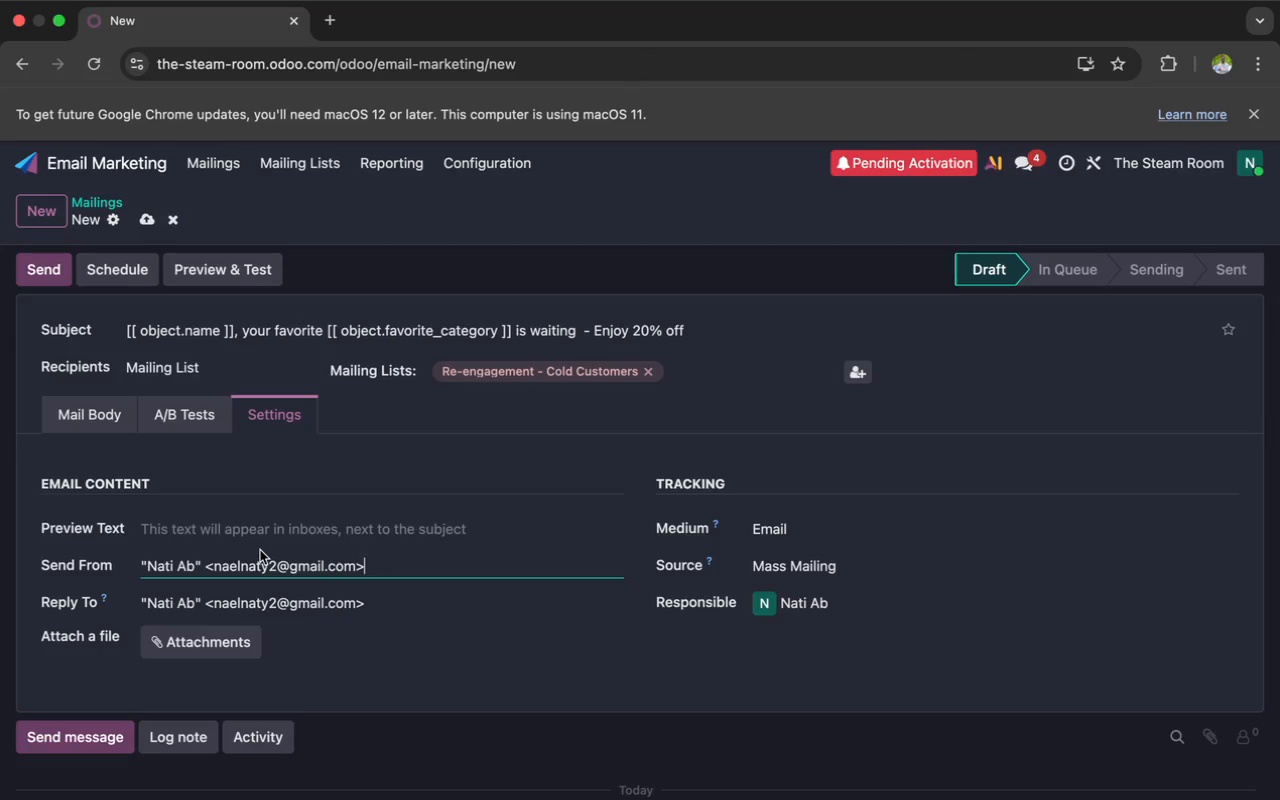 
left_click([197, 566])
 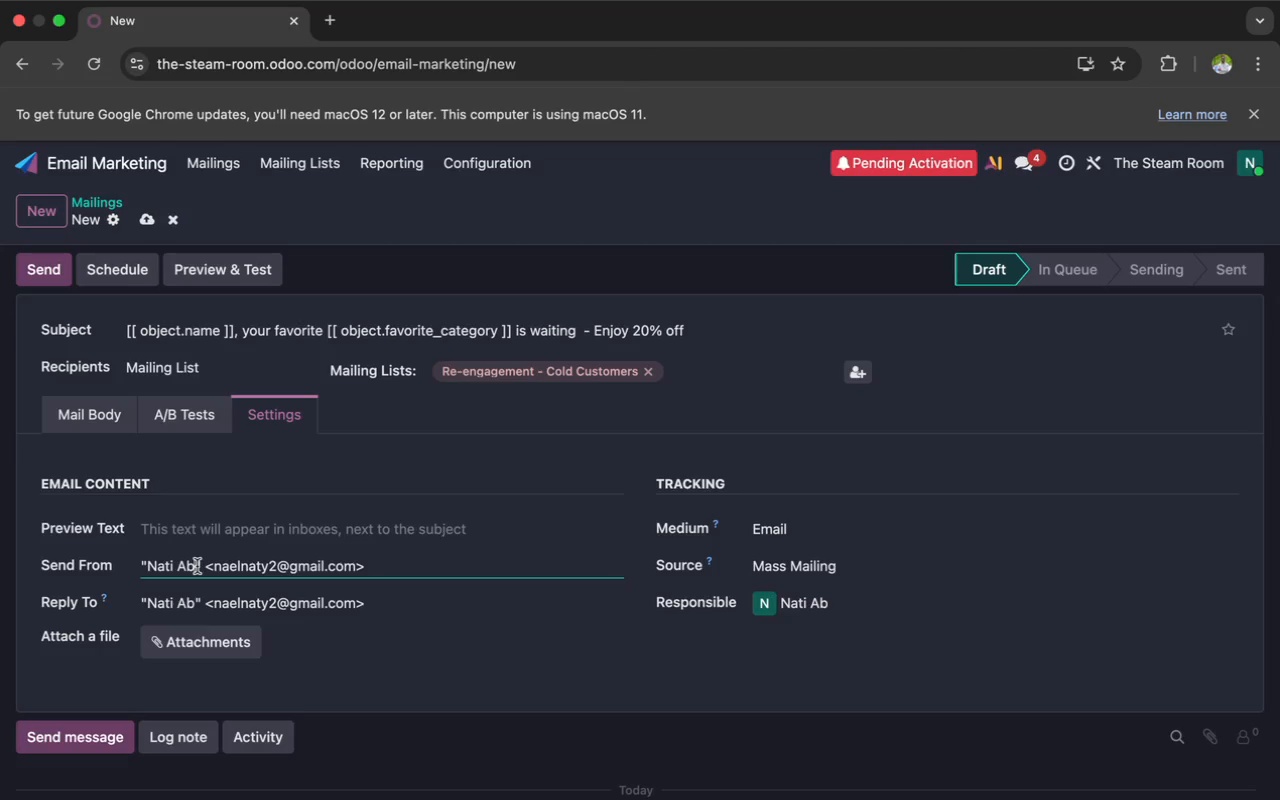 
key(Backspace)
 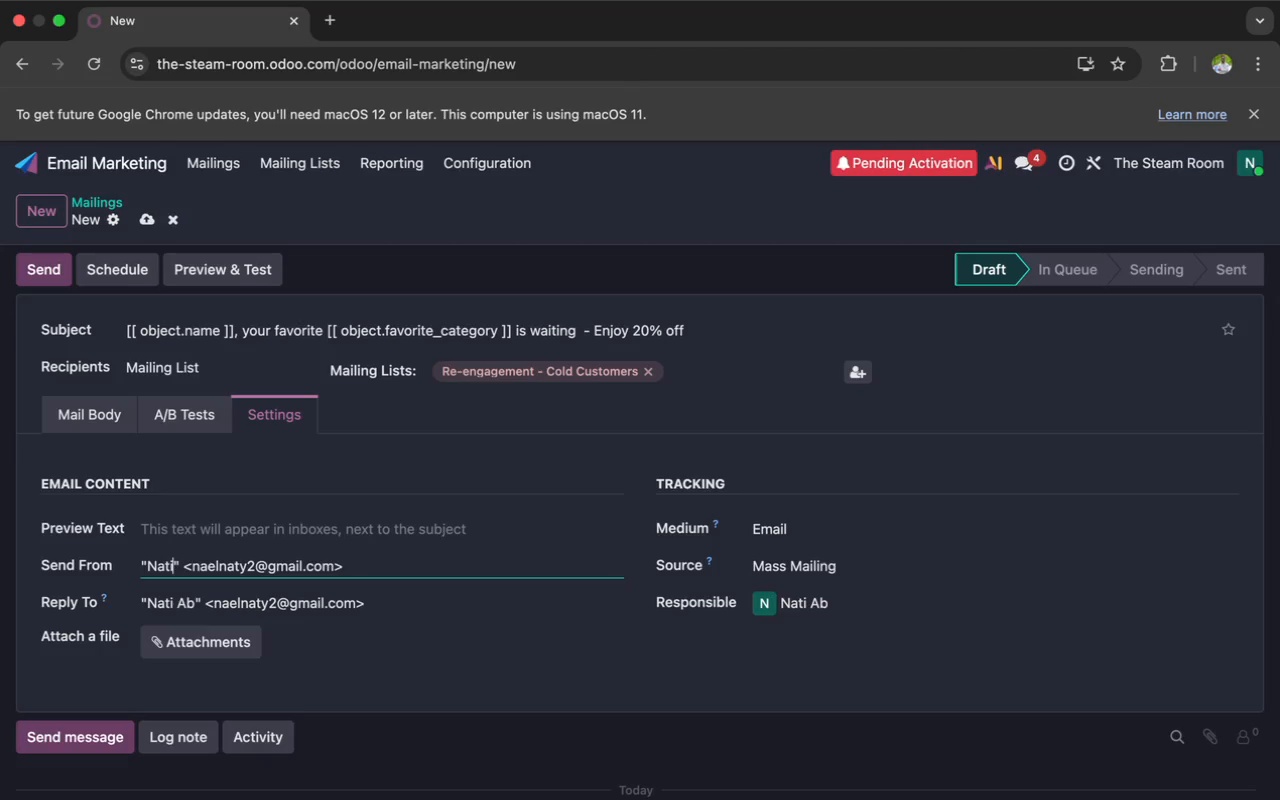 
key(Backspace)
 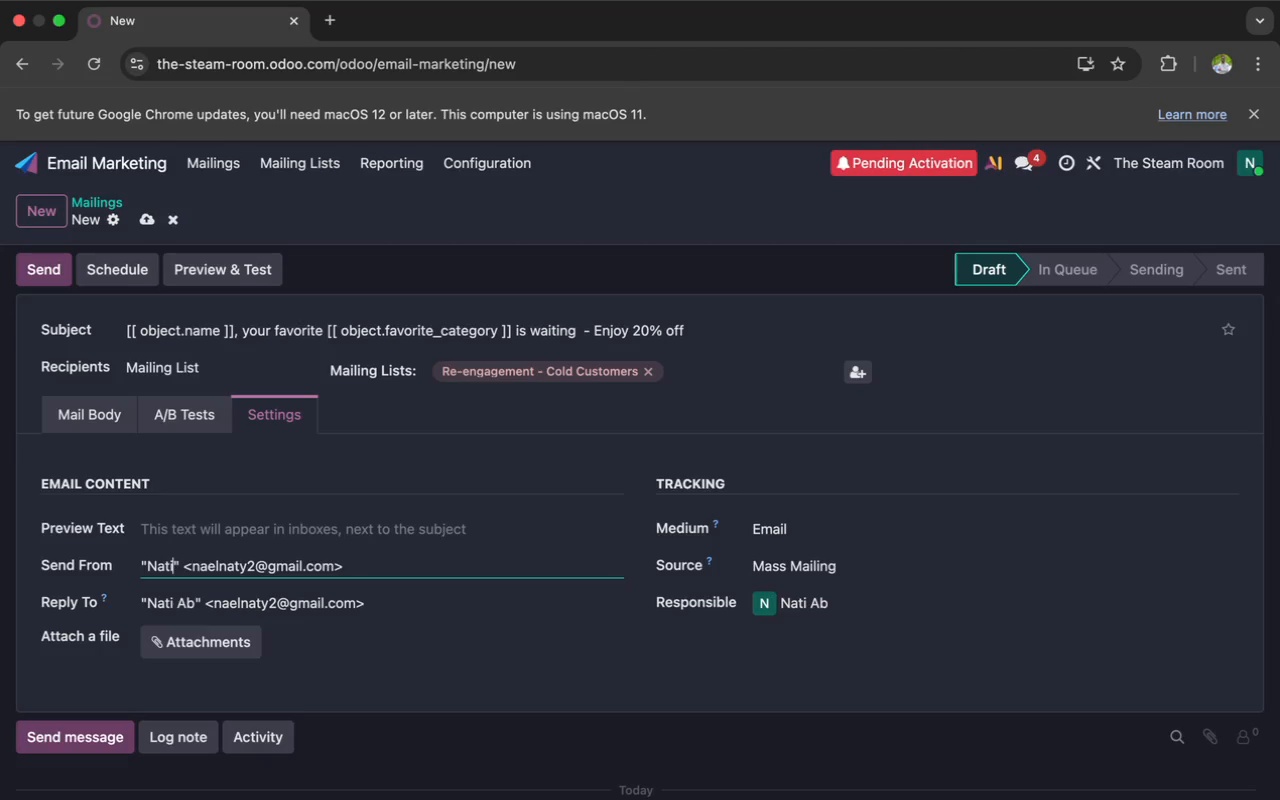 
key(Backspace)
 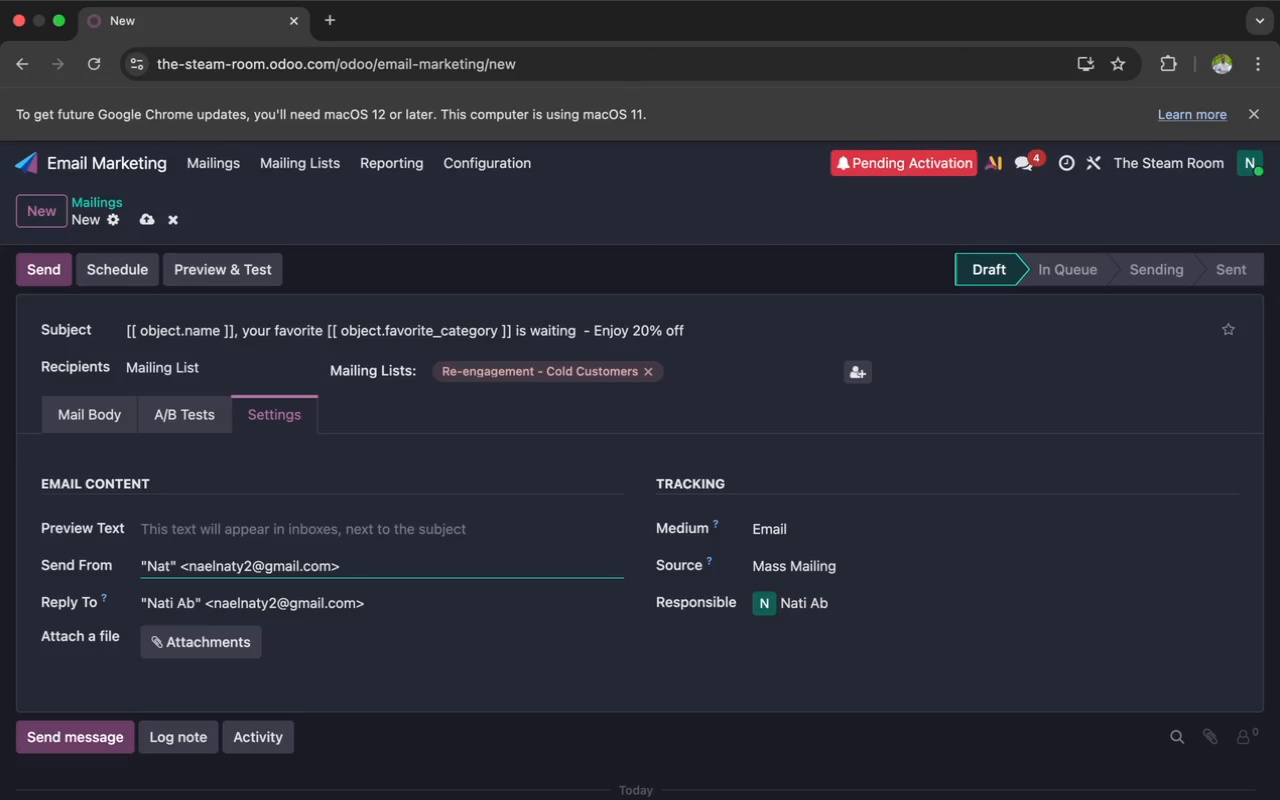 
key(Backspace)
 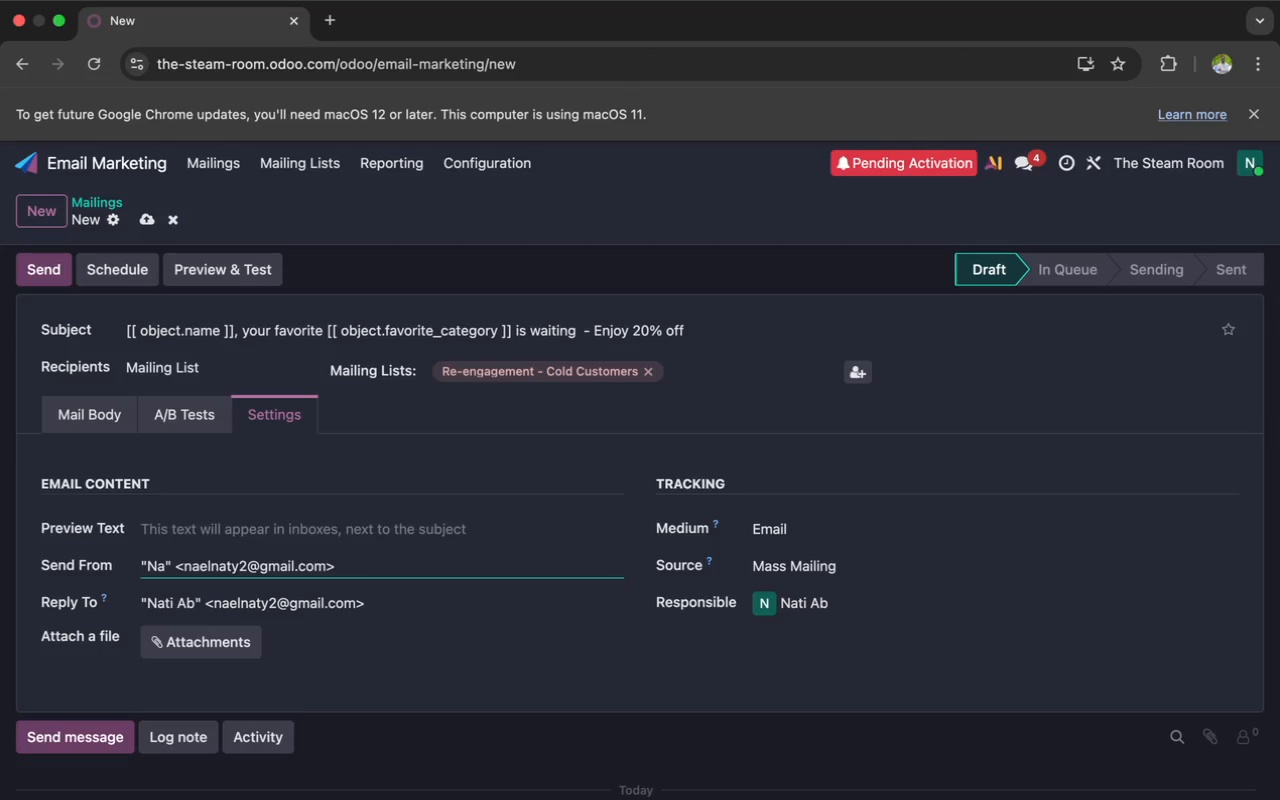 
key(Backspace)
 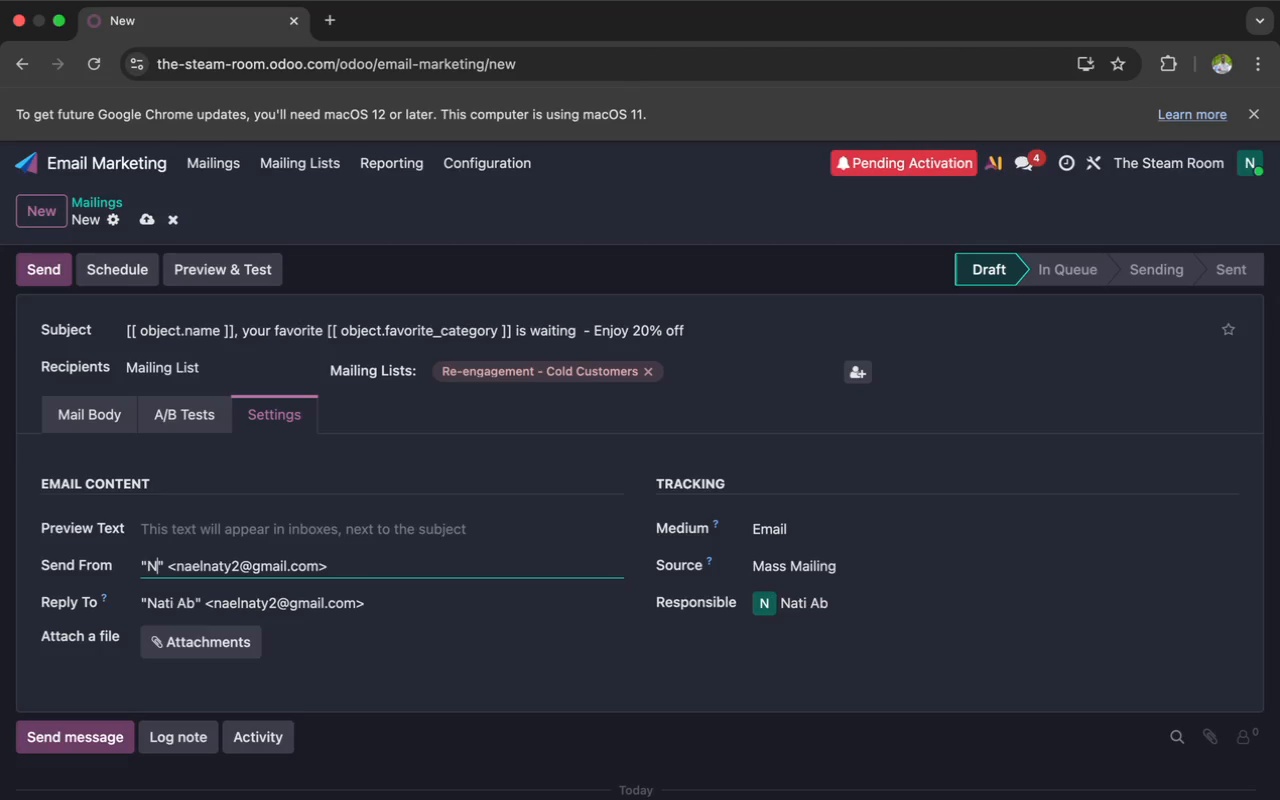 
key(Backspace)
 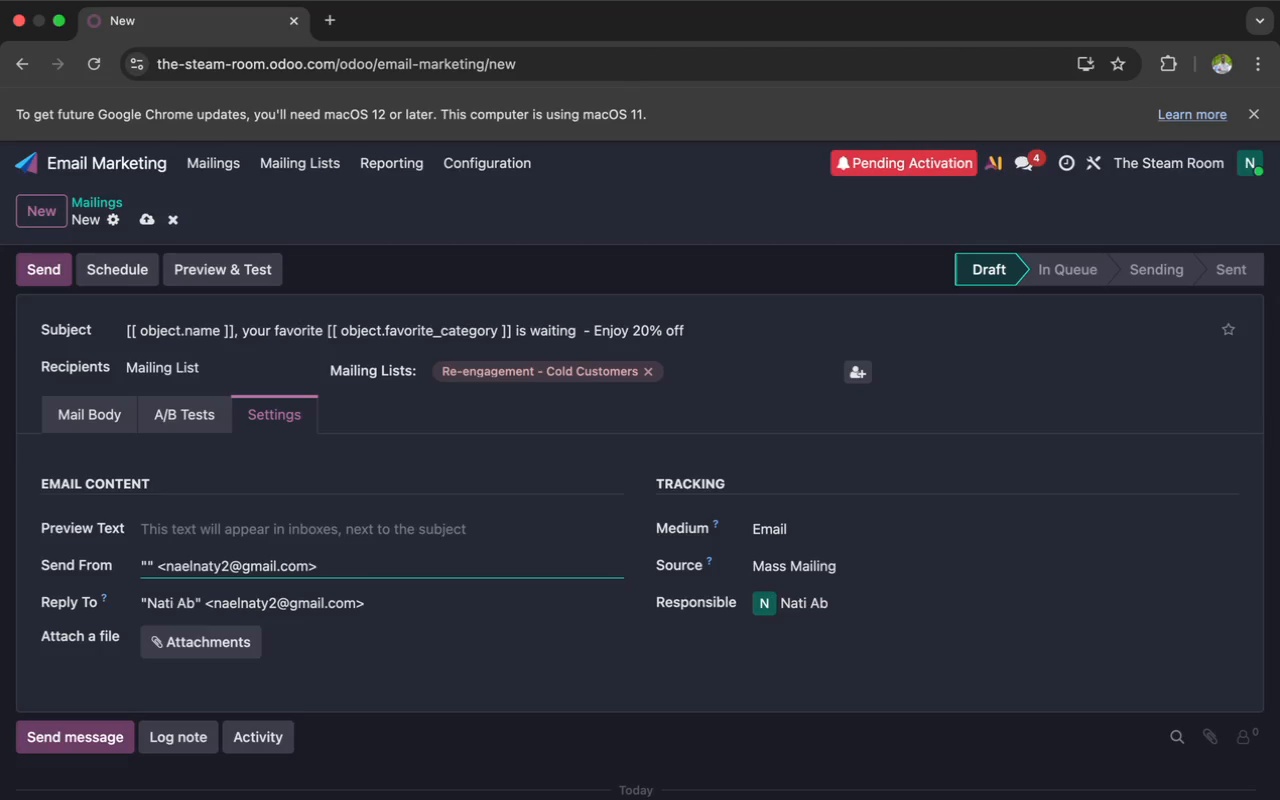 
key(Backspace)
 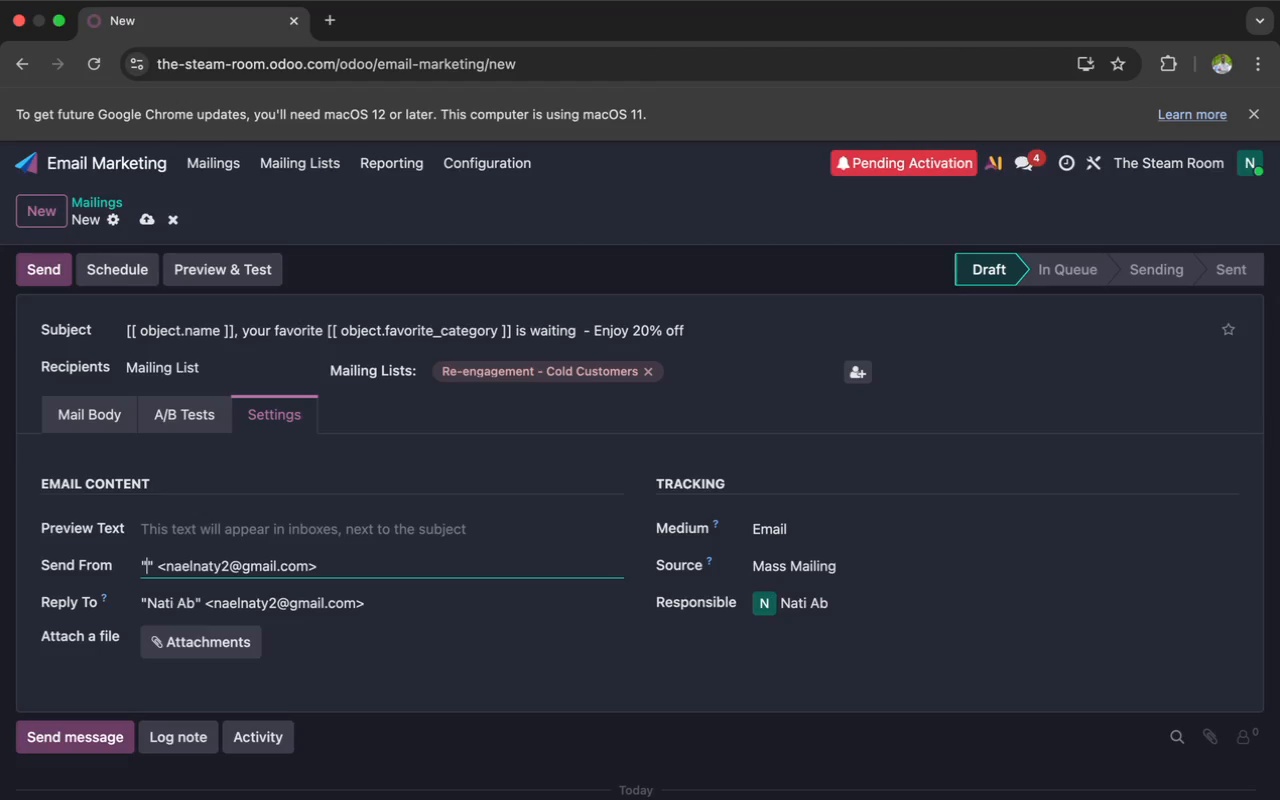 
wait(5.68)
 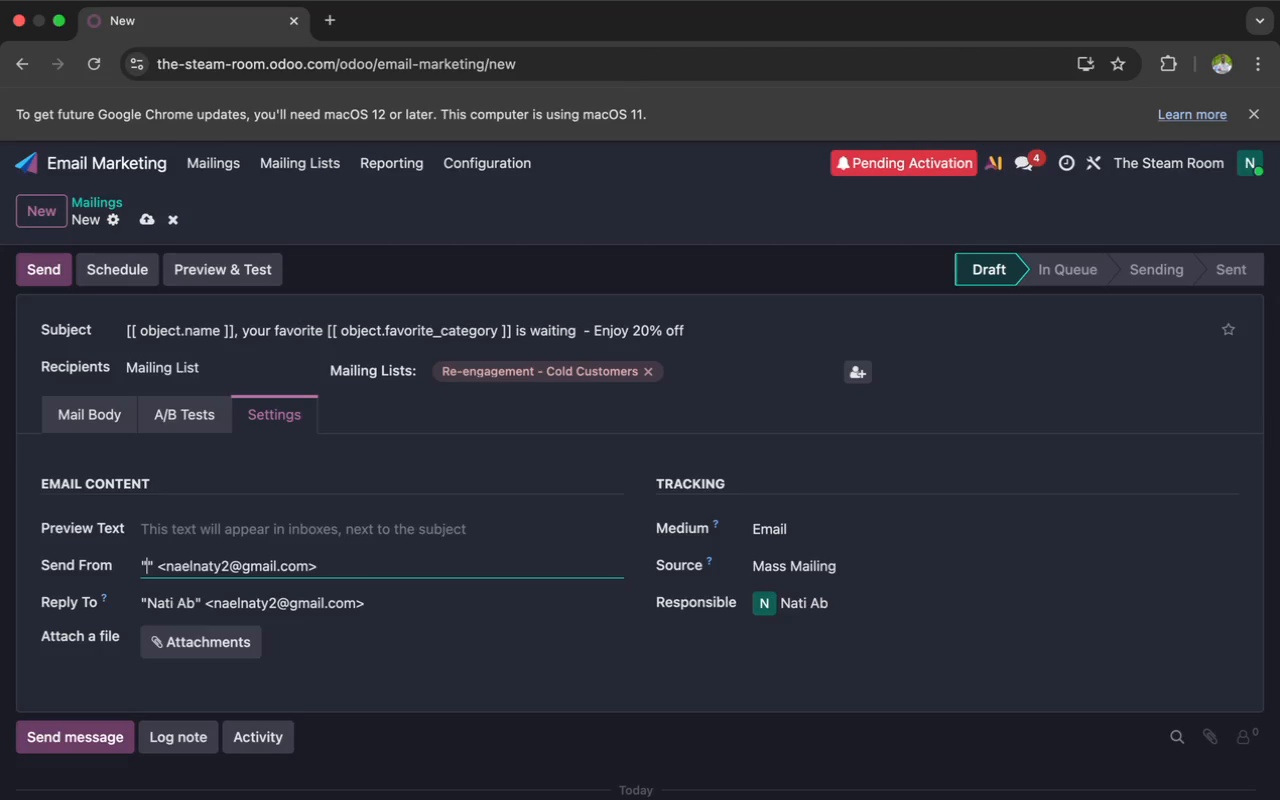 
type(The Steam Room )
 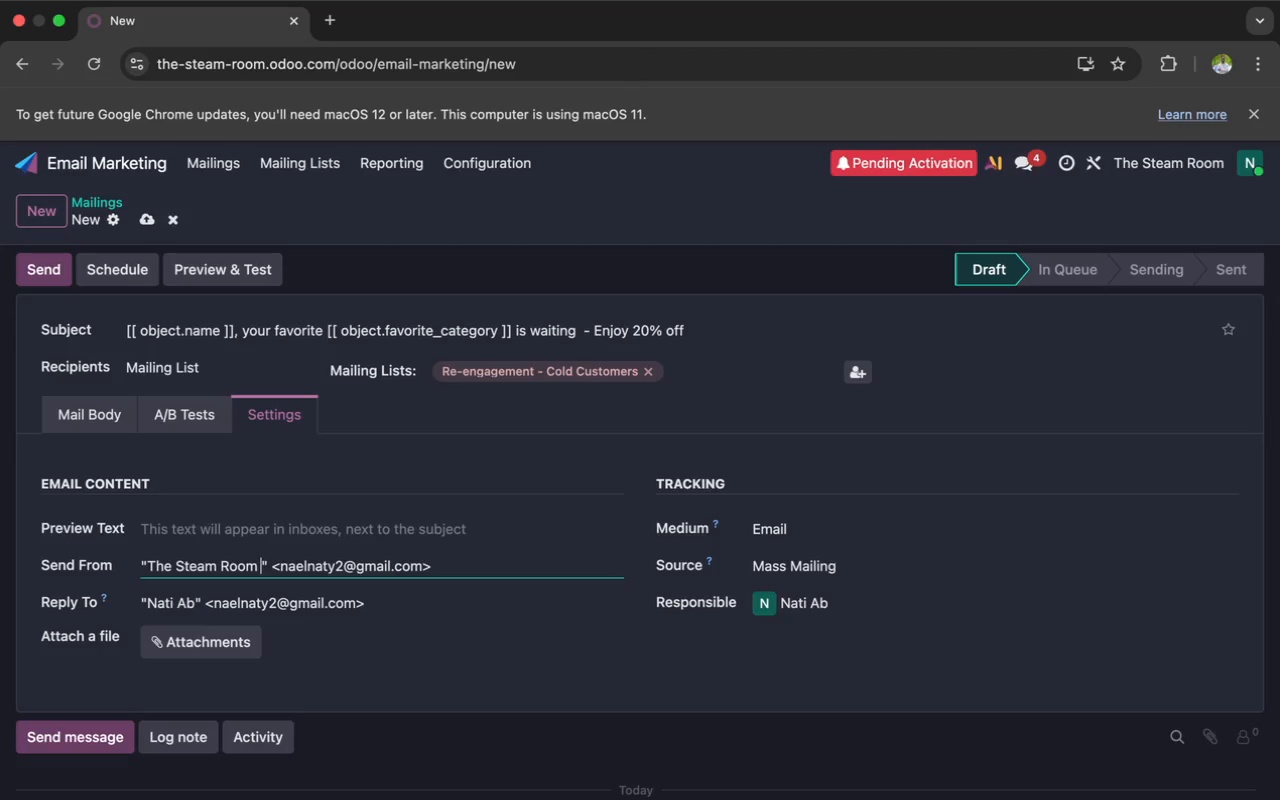 
key(Control+B)
 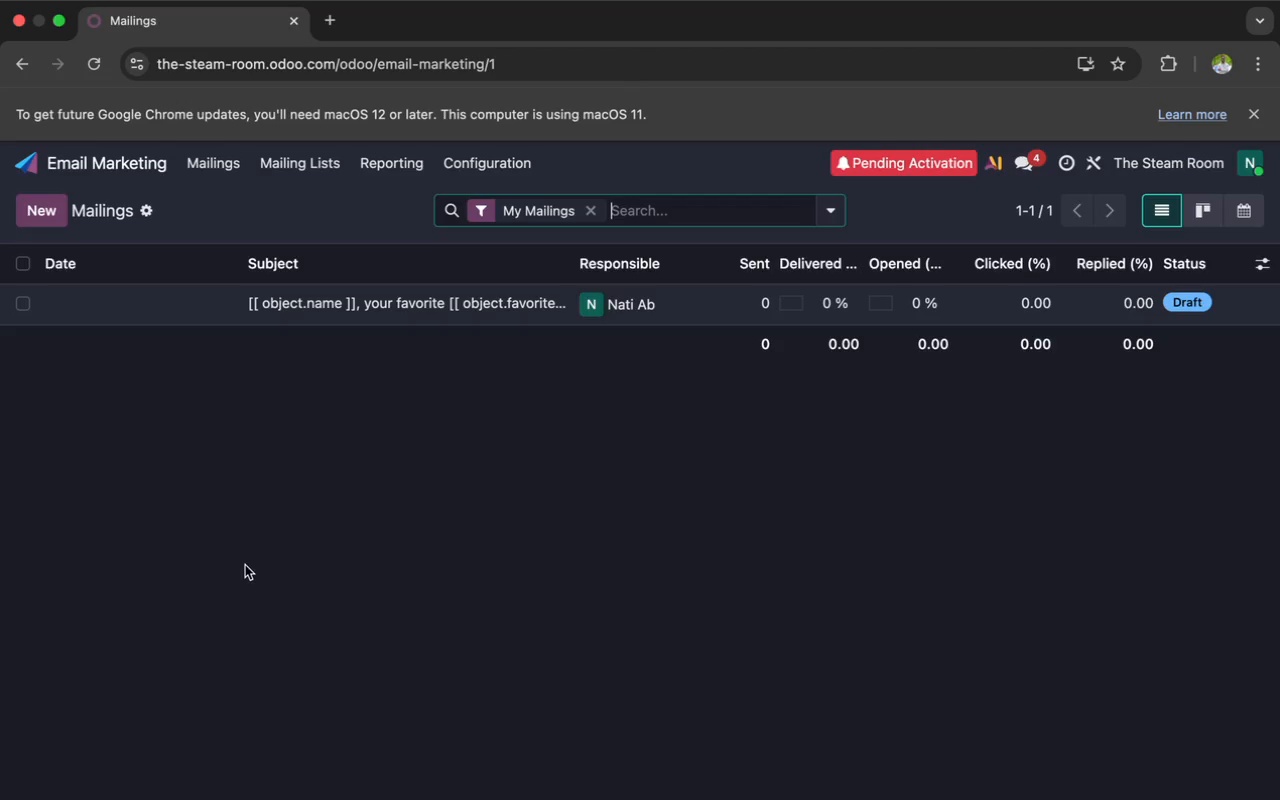 
wait(5.01)
 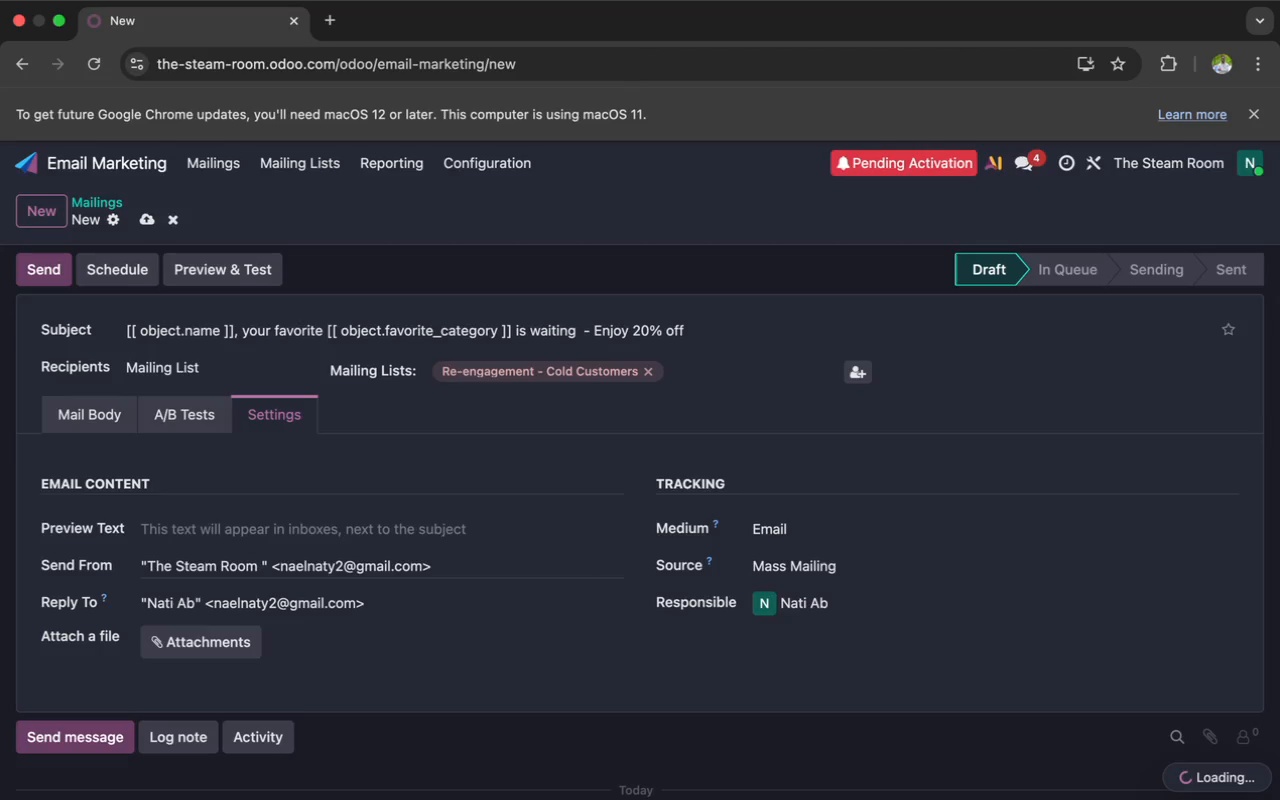 
left_click([300, 311])
 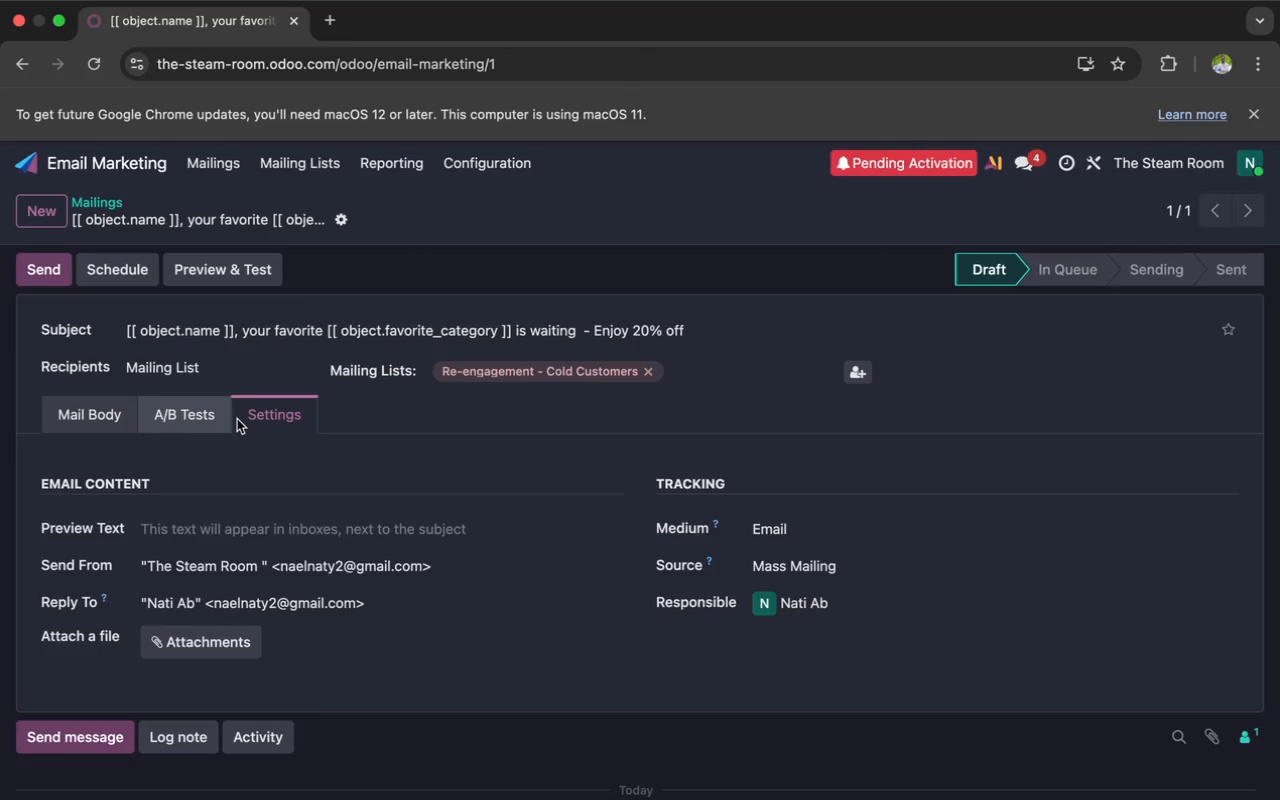 
left_click([251, 417])
 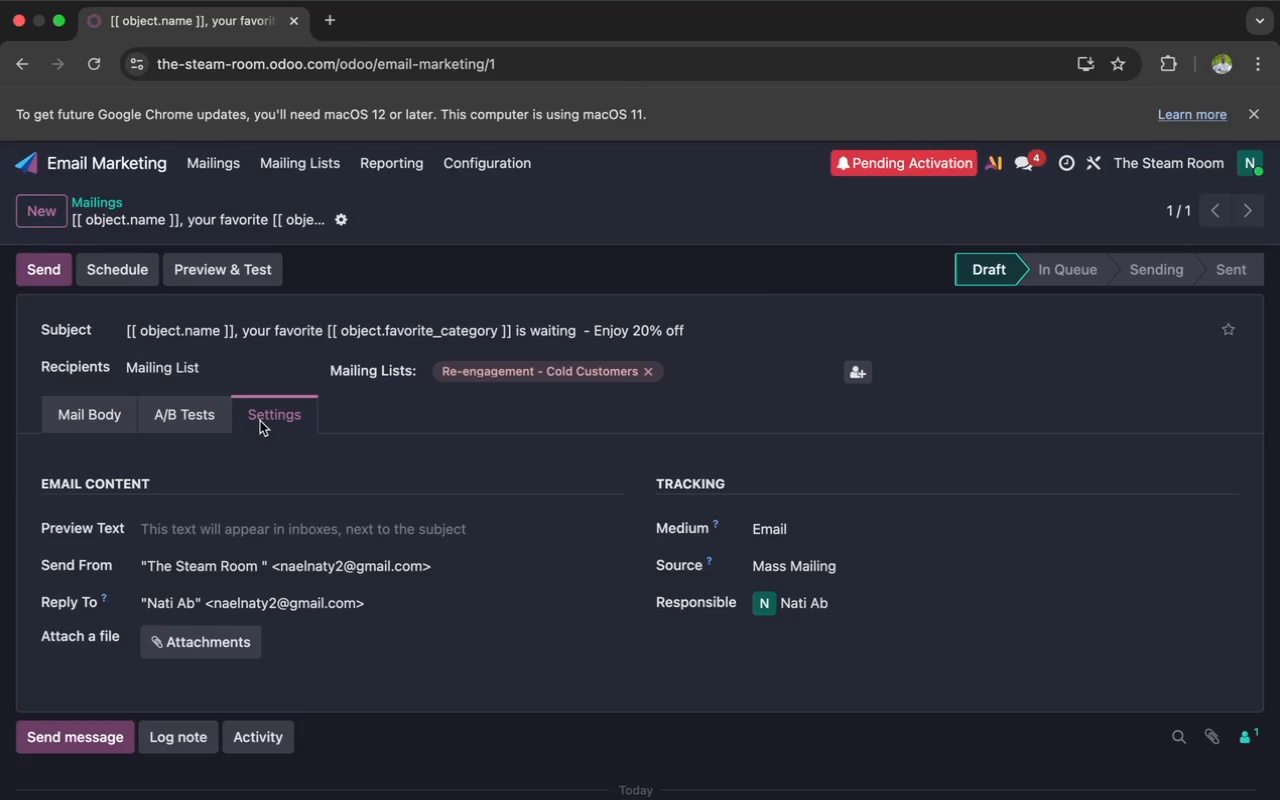 
wait(6.47)
 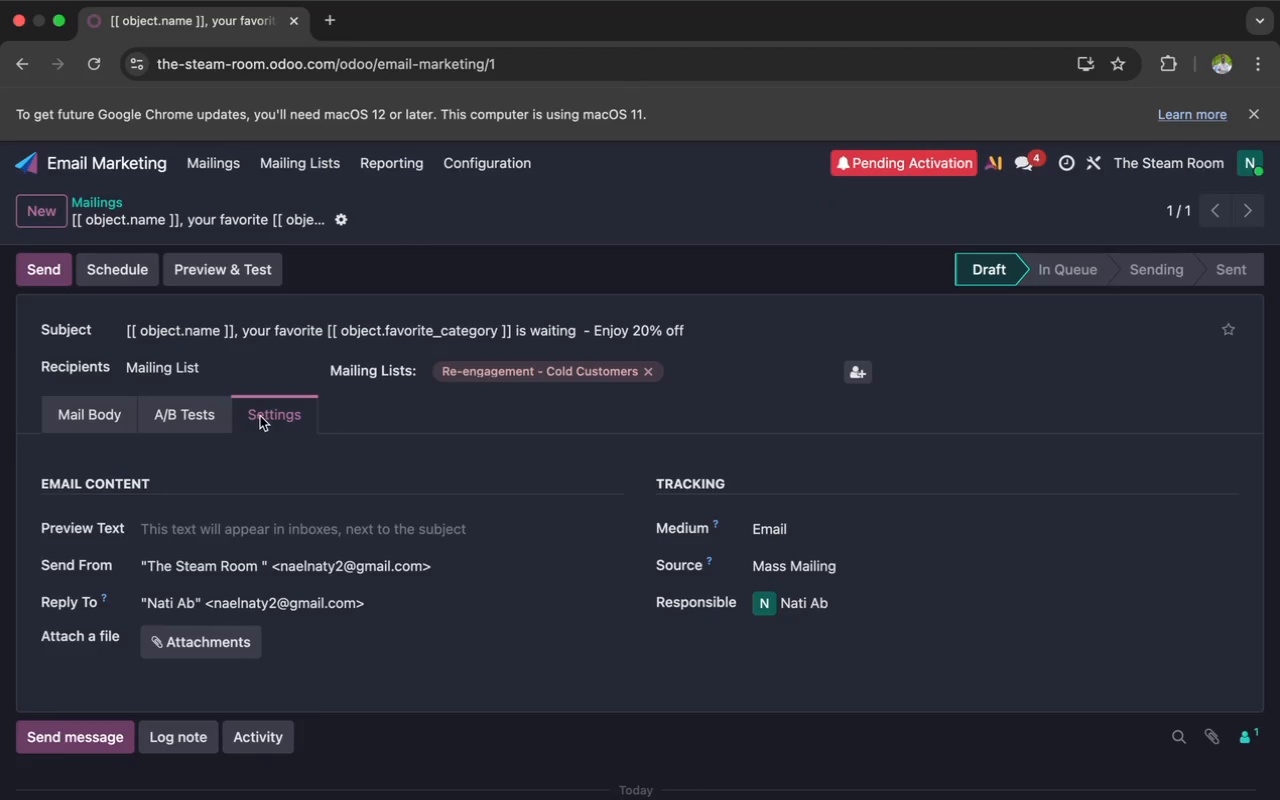 
left_click([258, 562])
 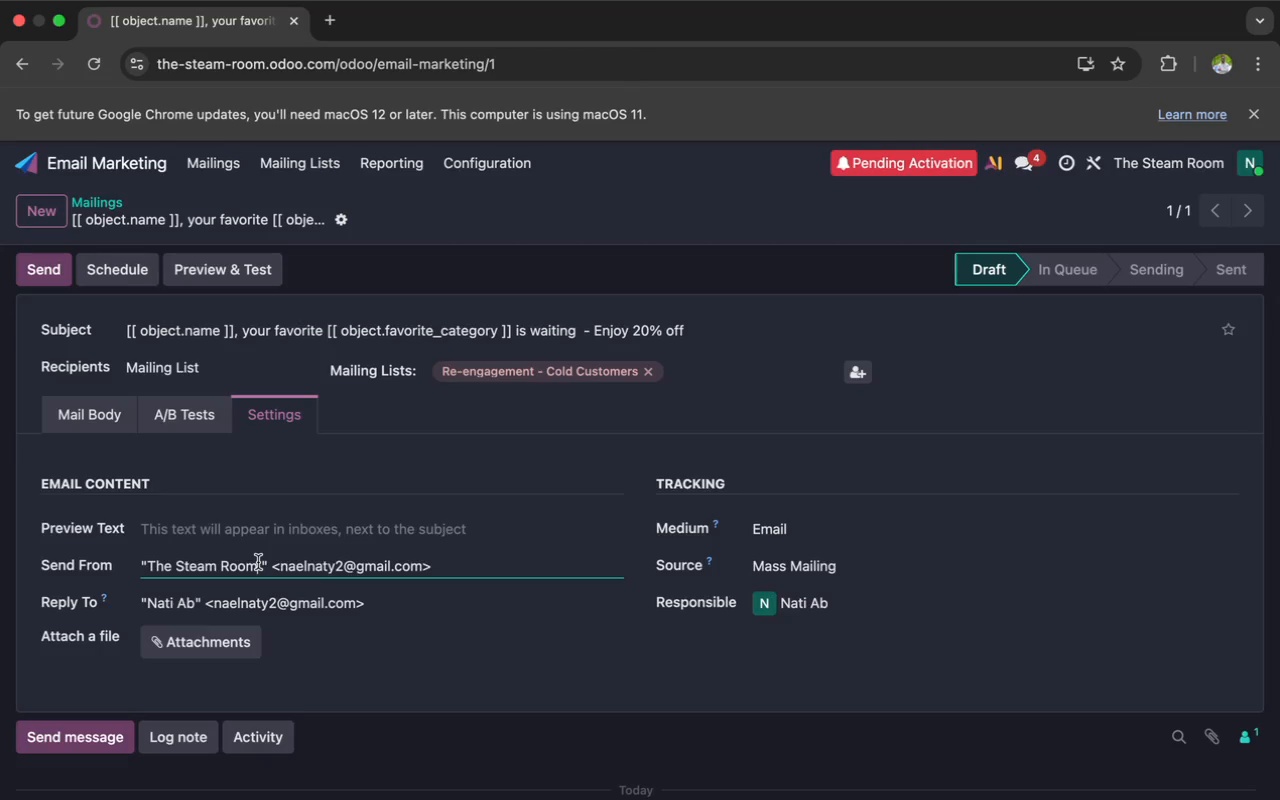 
key(Space)
 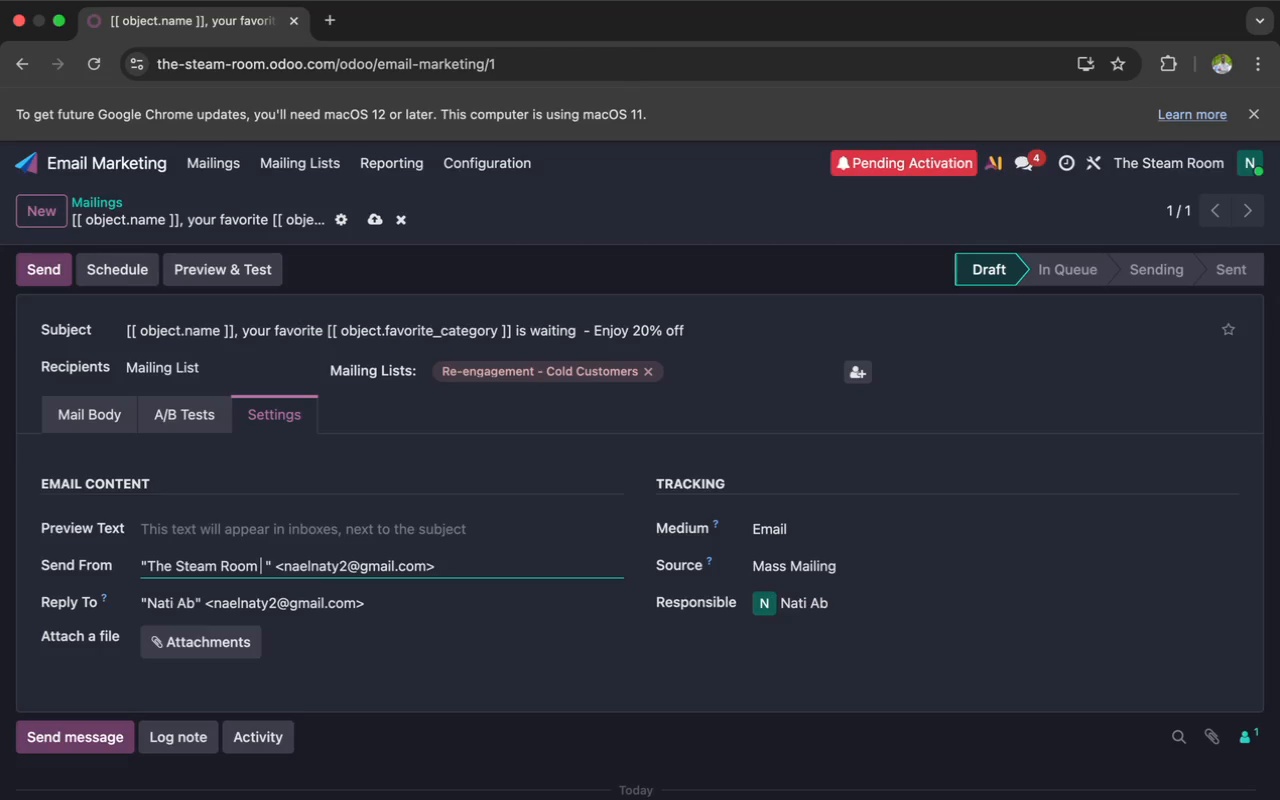 
key(Shift+B)
 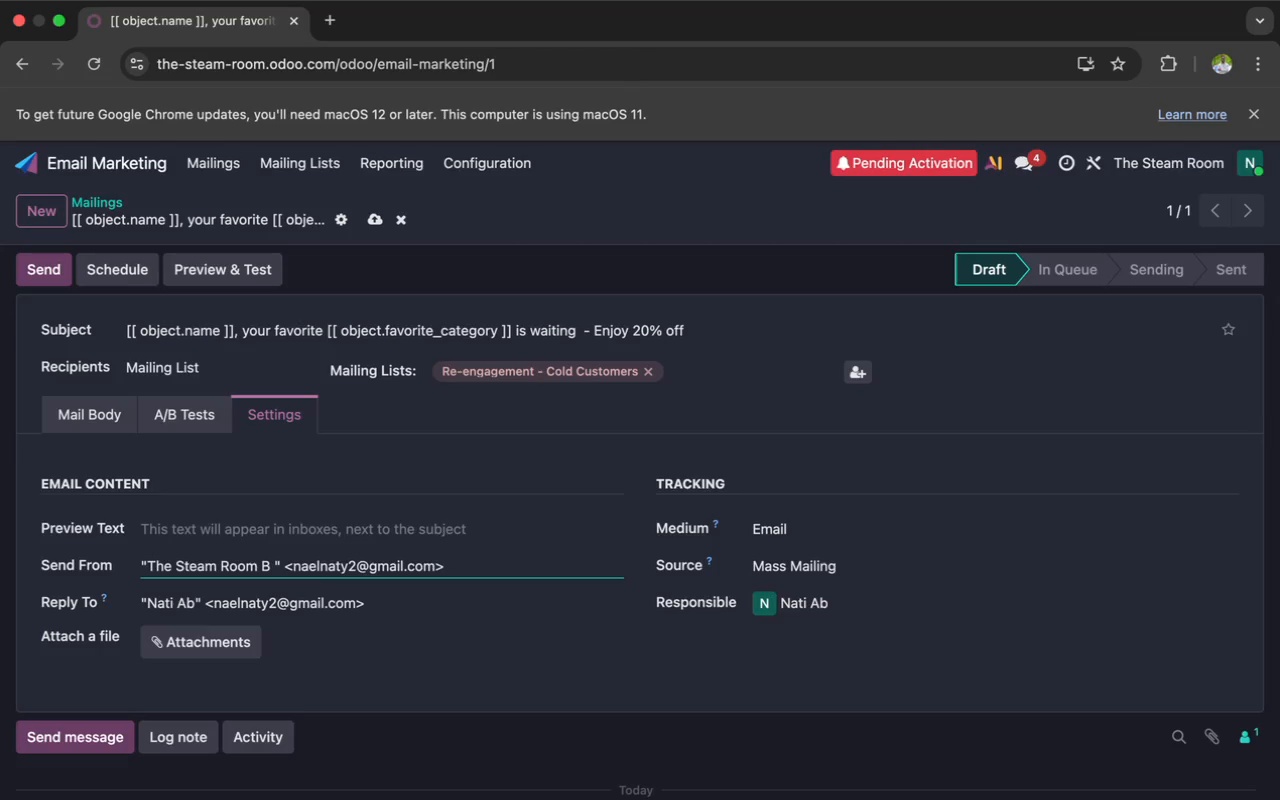 
type(arisy)
key(Backspace)
type(ta)
 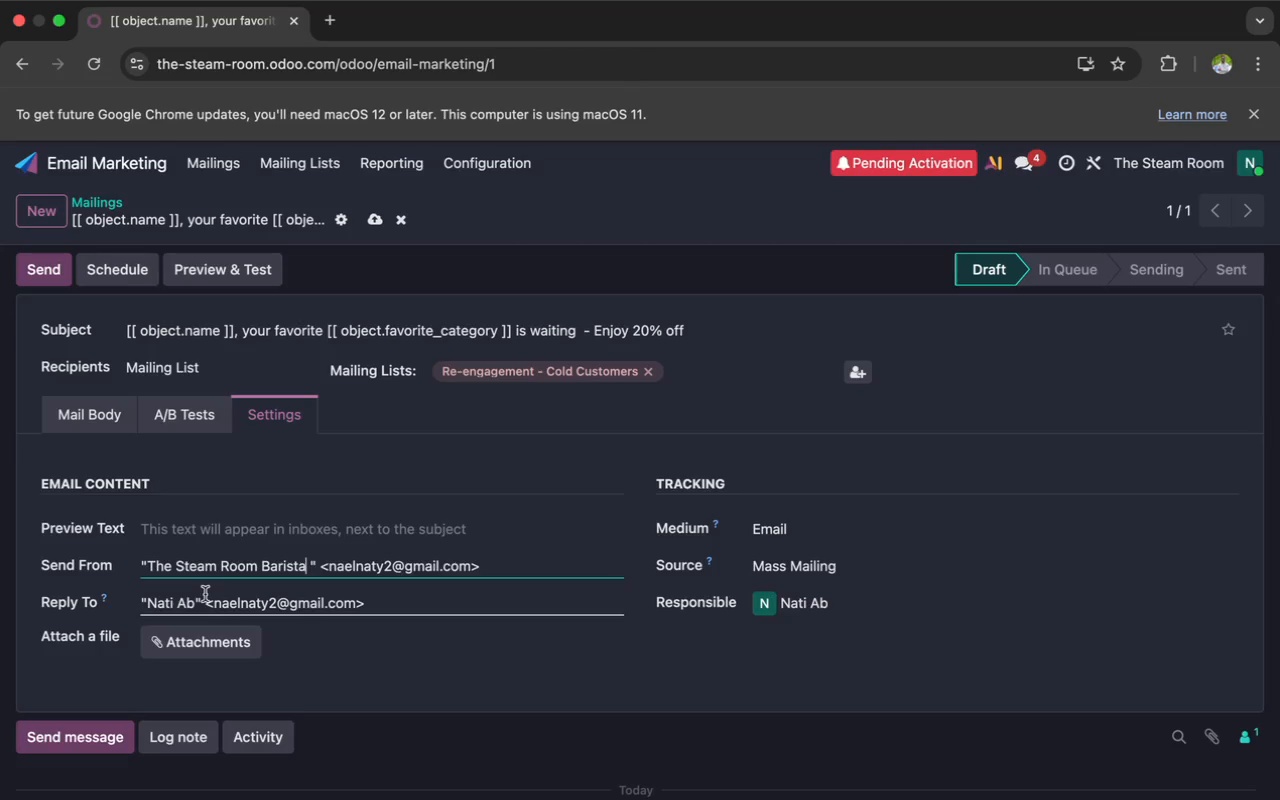 
left_click([196, 602])
 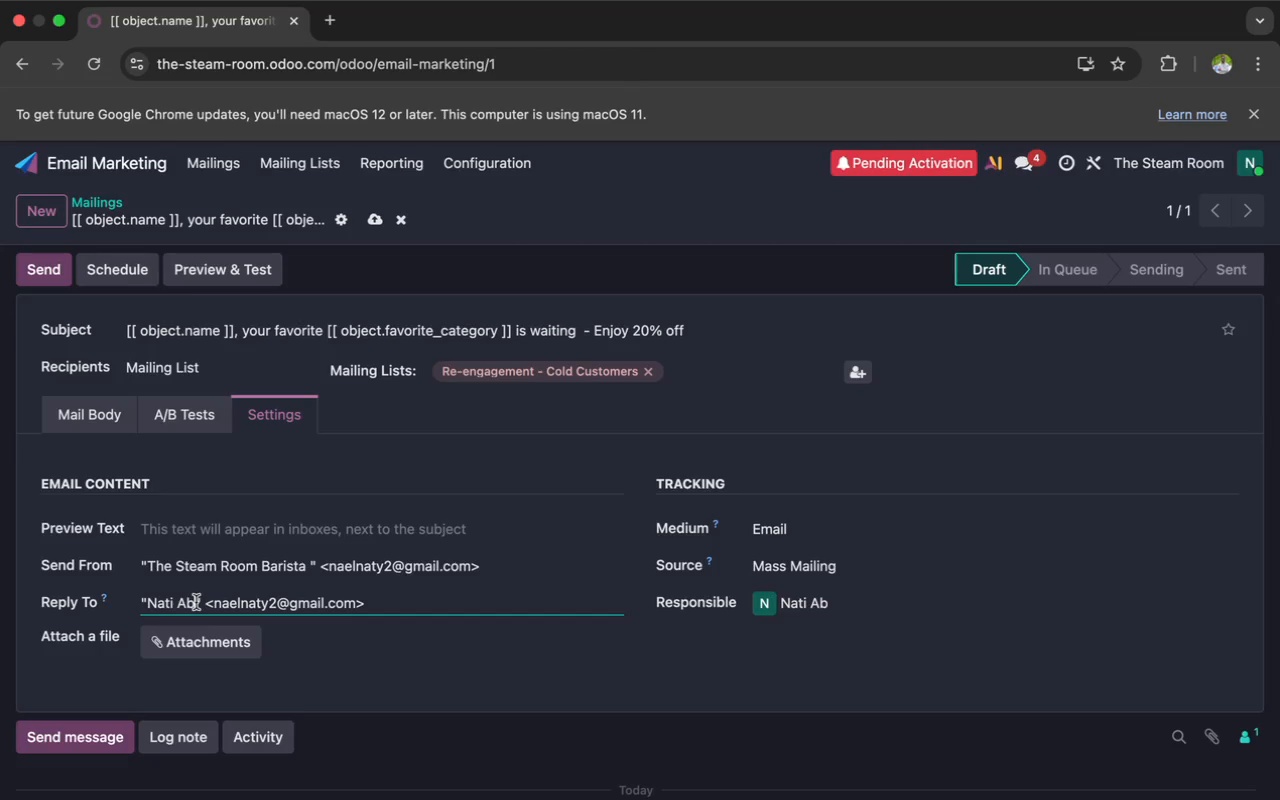 
key(Backspace)
 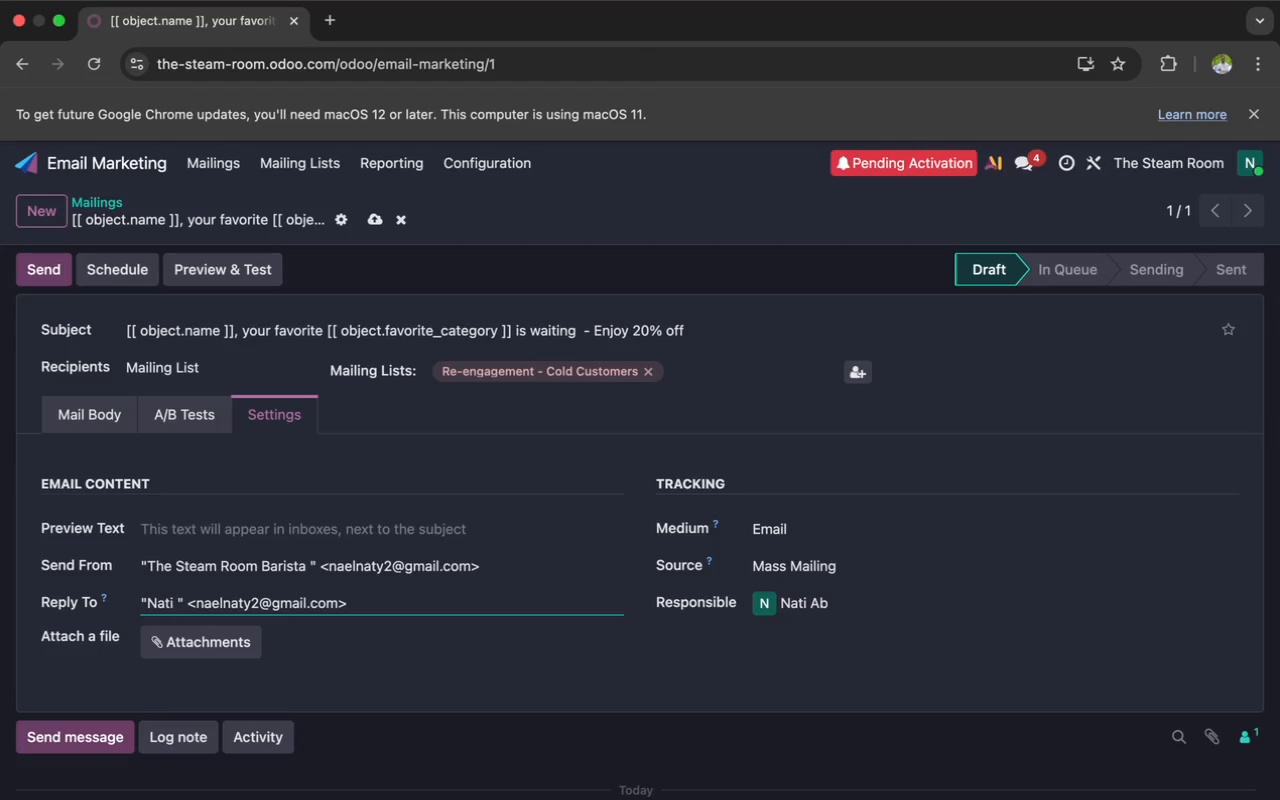 
key(Backspace)
 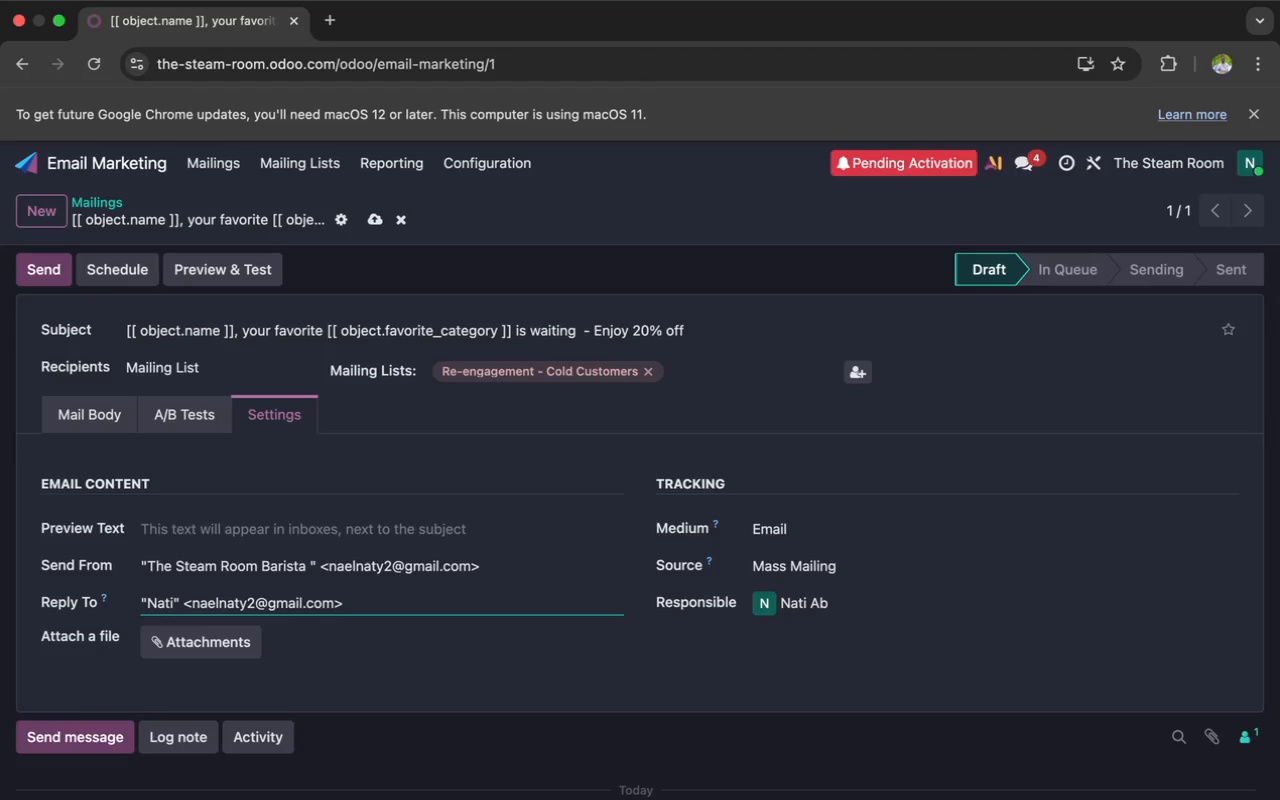 
key(Backspace)
 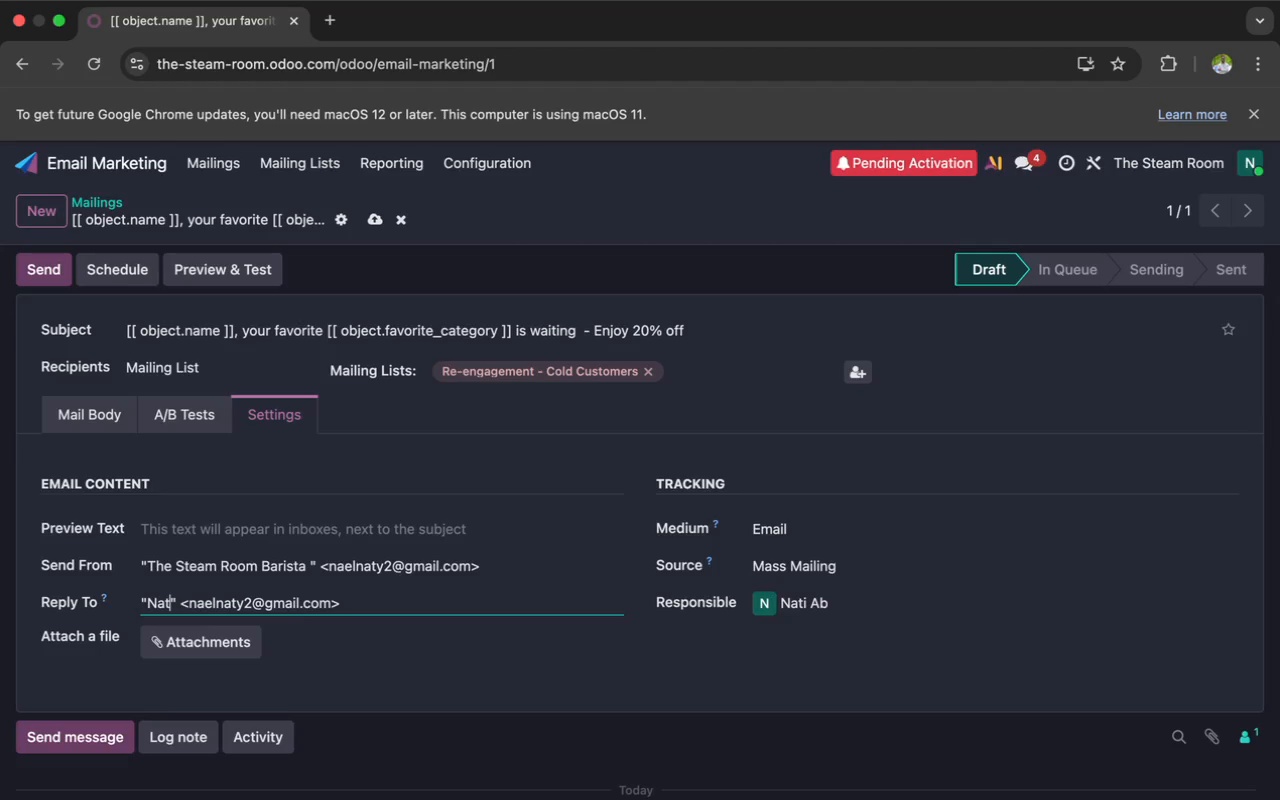 
key(Backspace)
 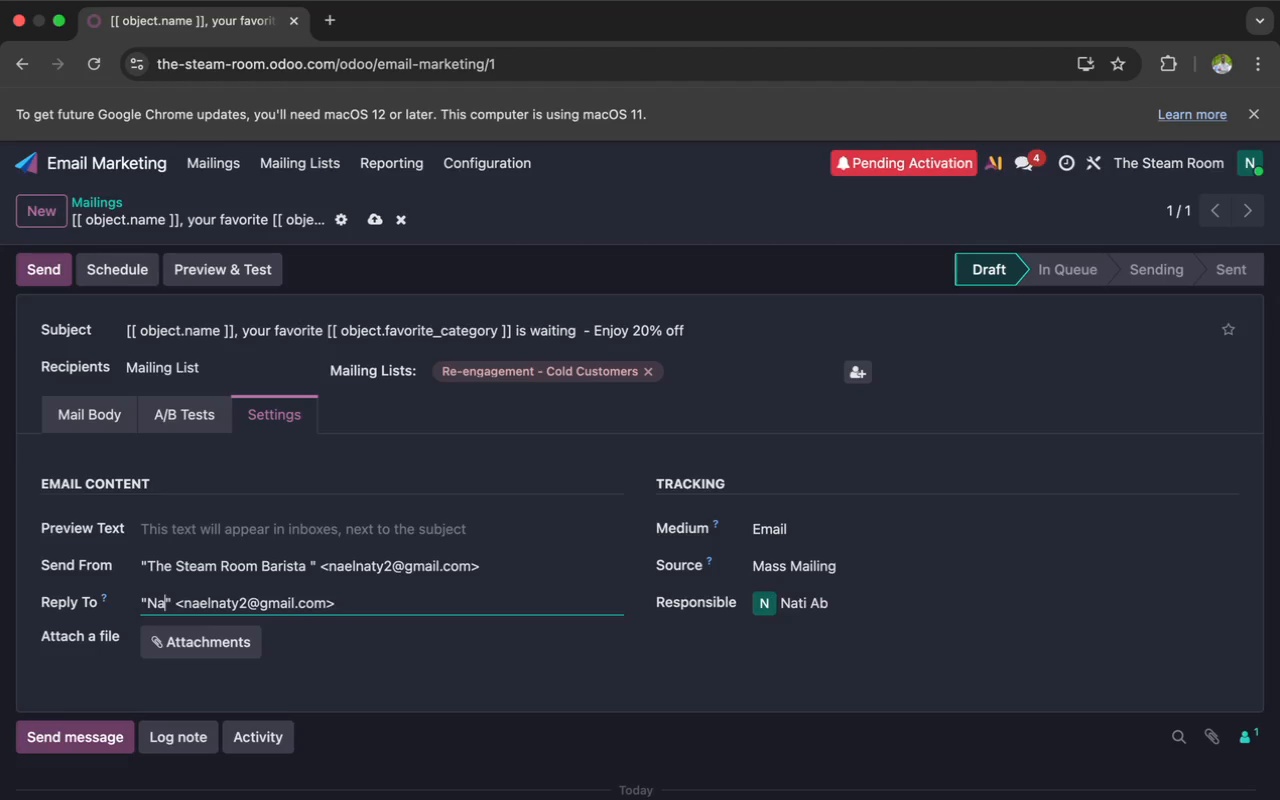 
key(Backspace)
 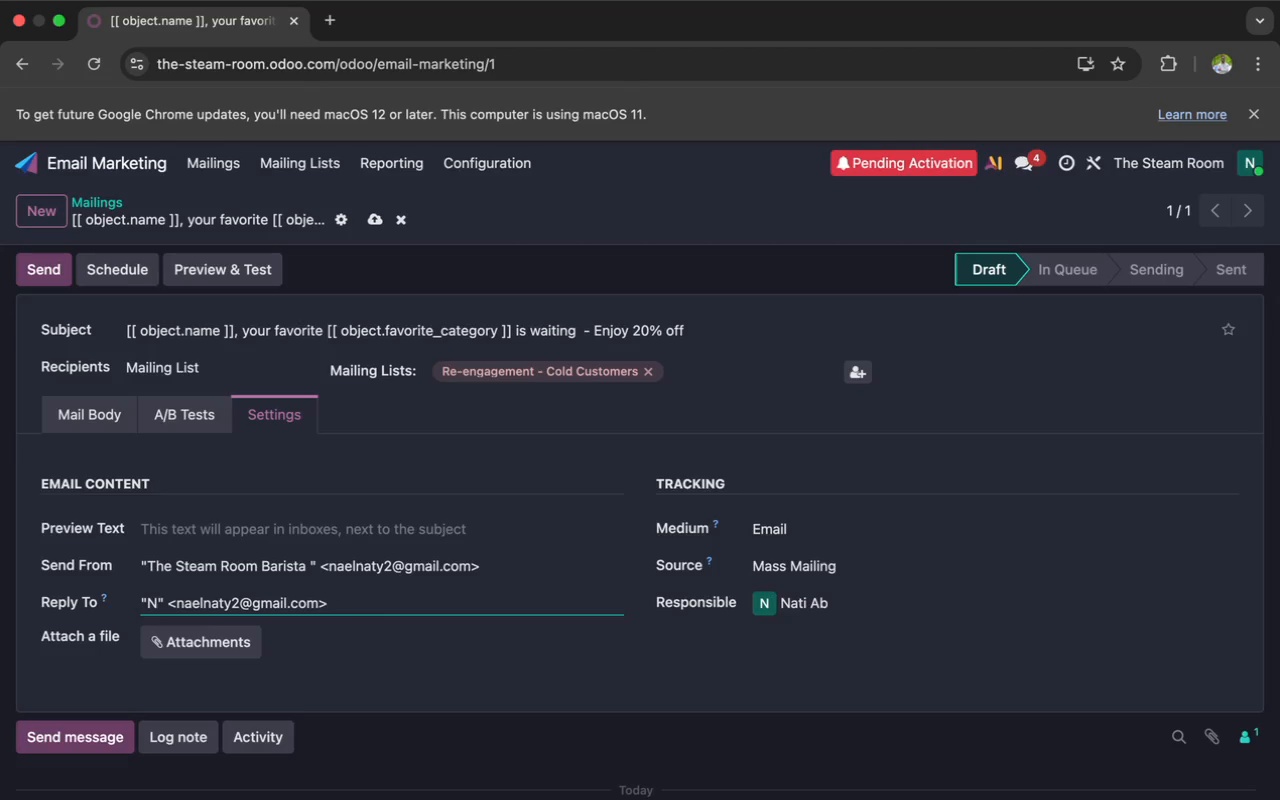 
key(Backspace)
 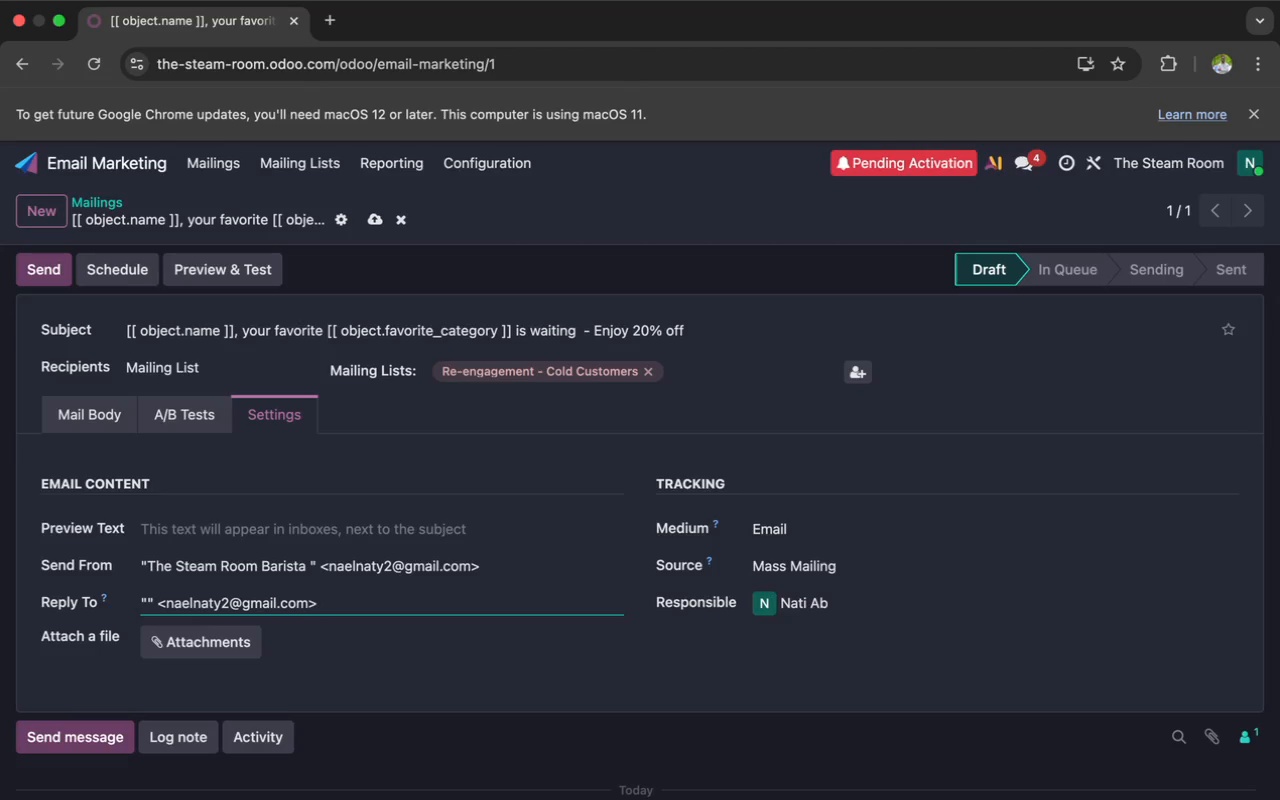 
key(Backspace)
 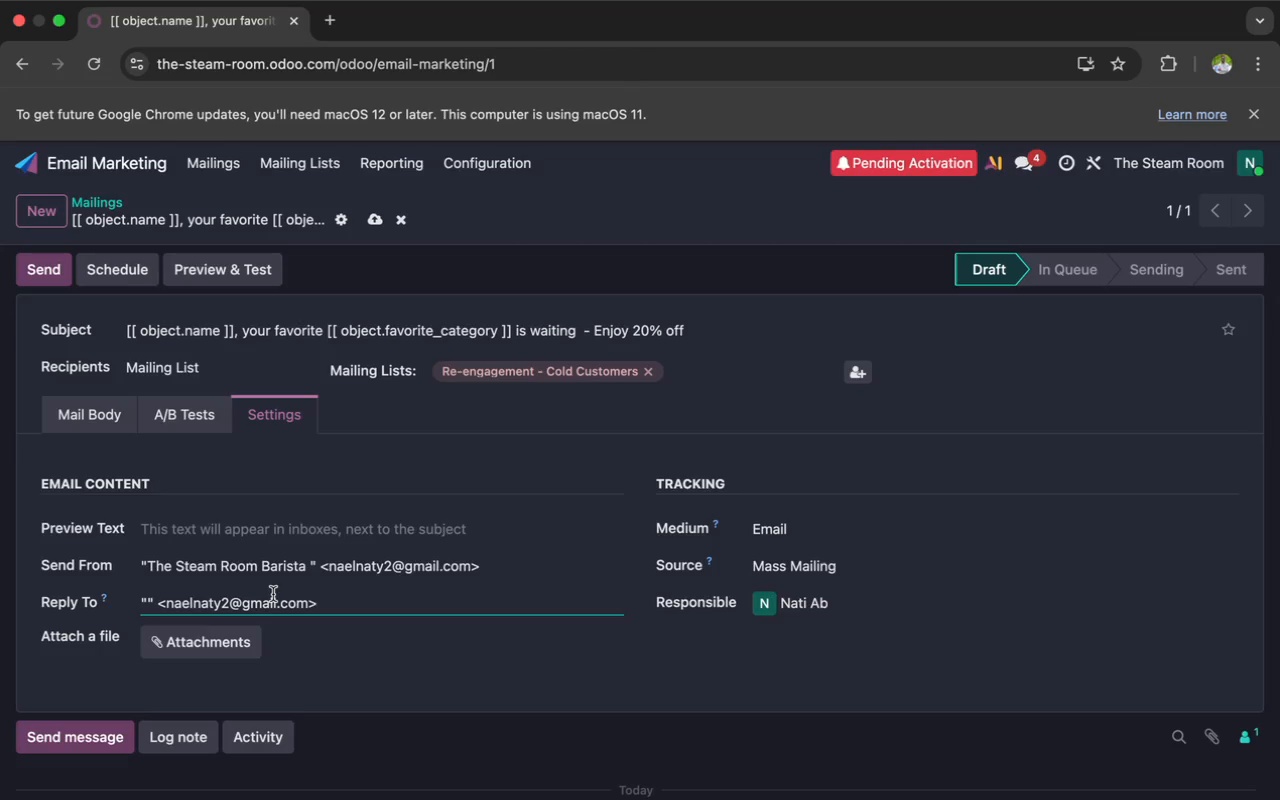 
wait(20.73)
 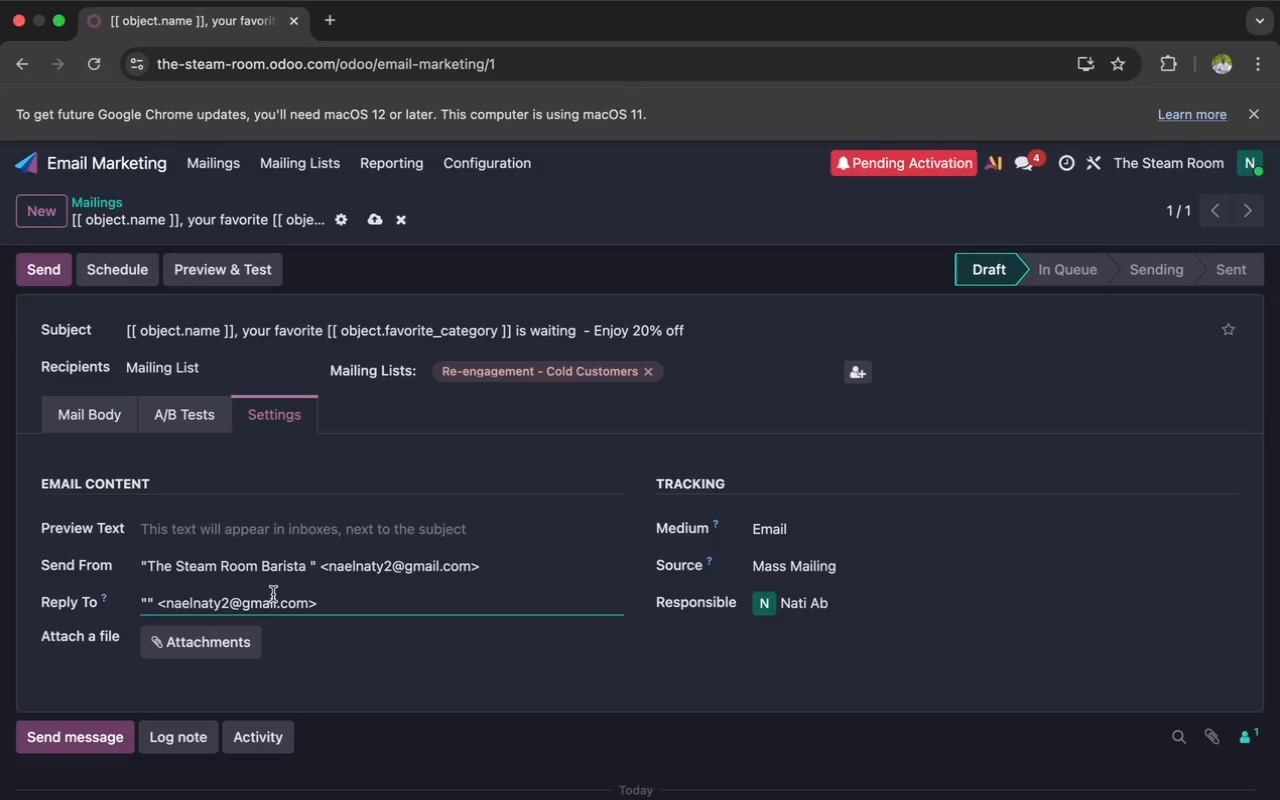 
left_click([320, 601])
 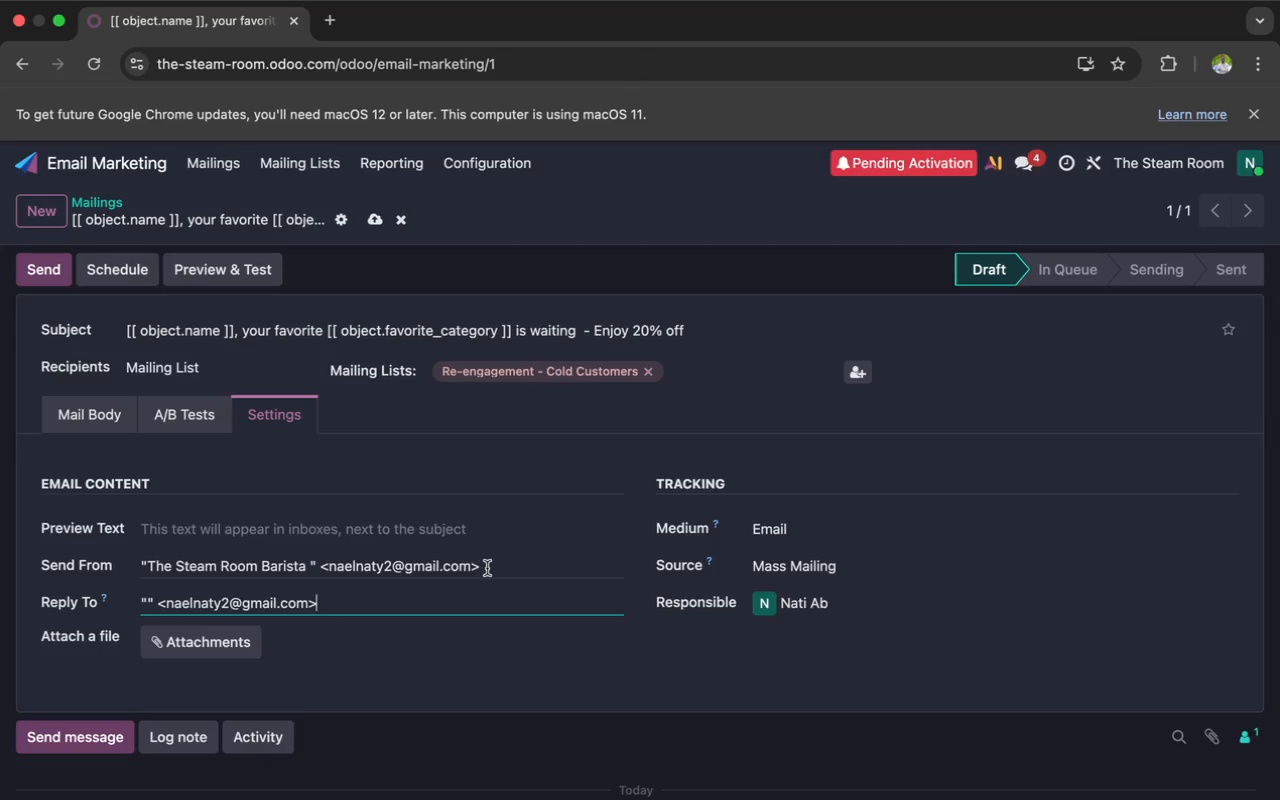 
left_click([487, 568])
 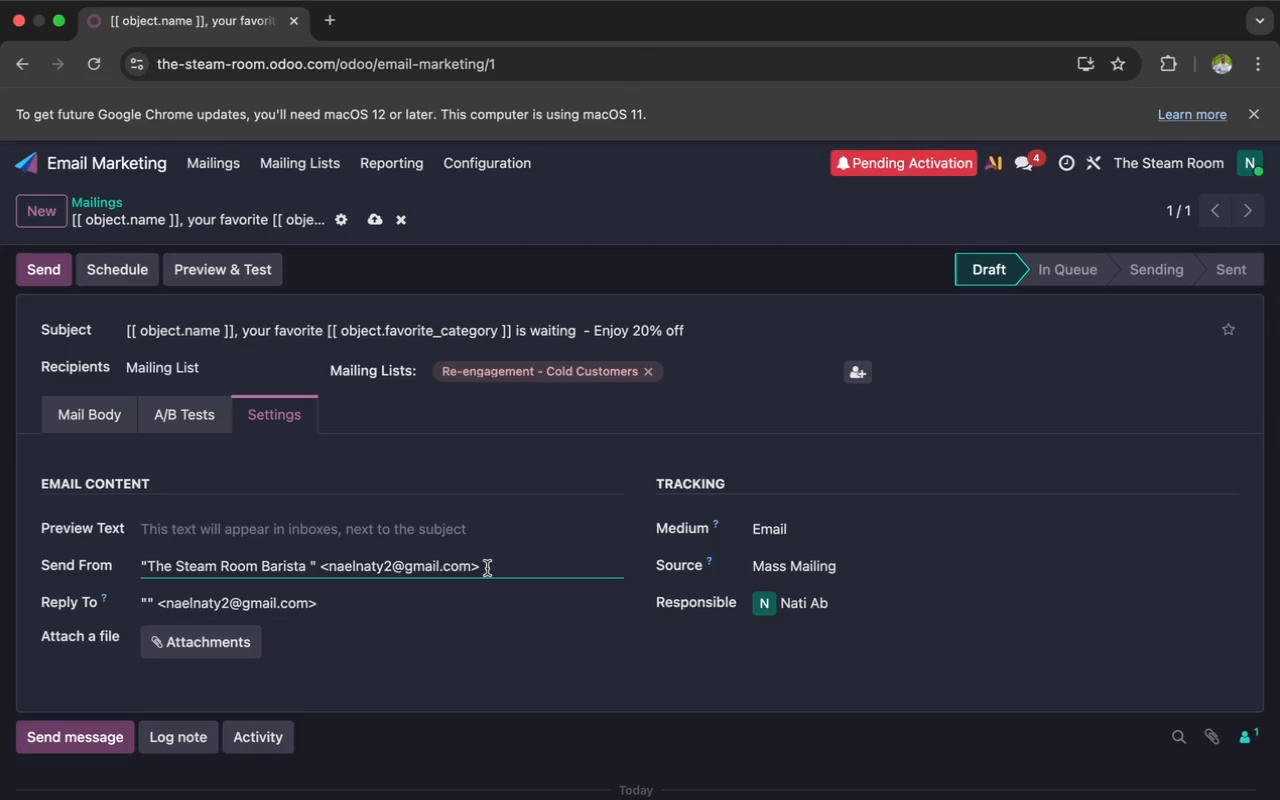 
hold_key(key=Backspace, duration=1.5)
 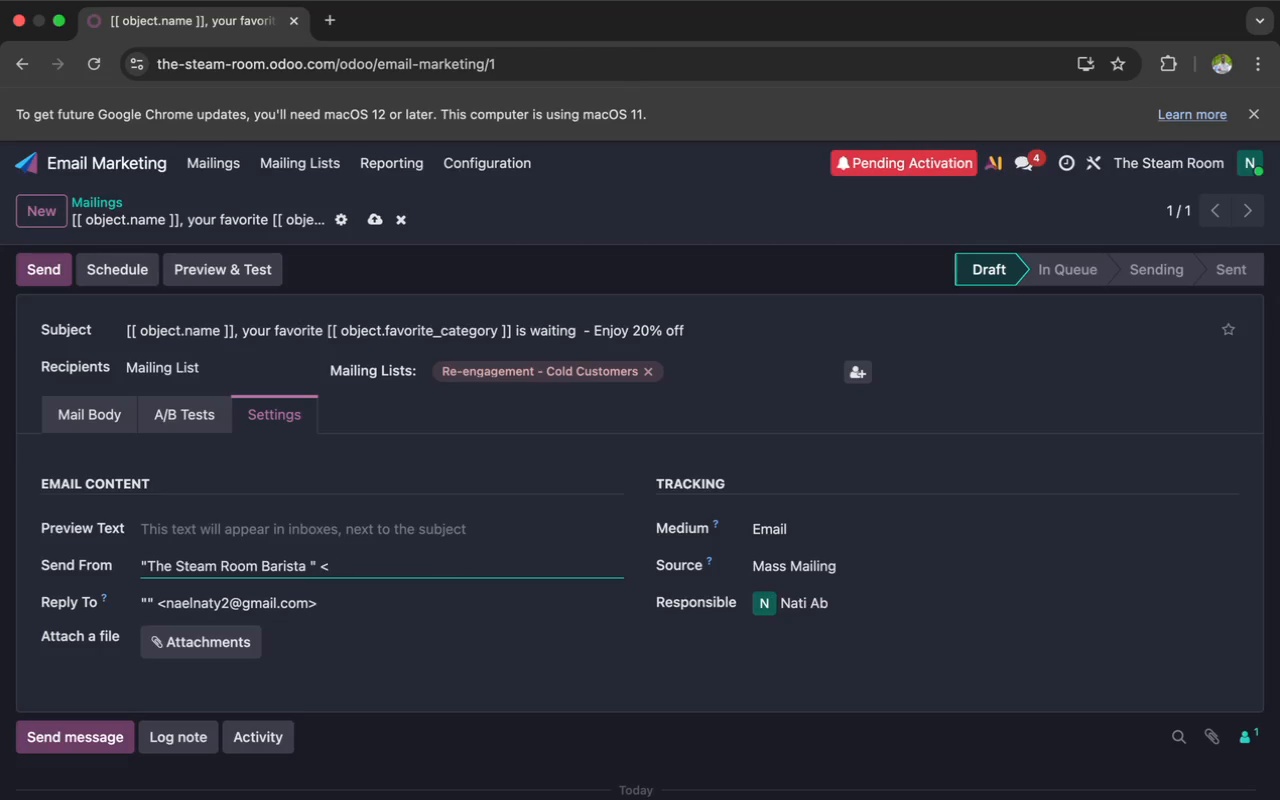 
hold_key(key=Backspace, duration=0.5)
 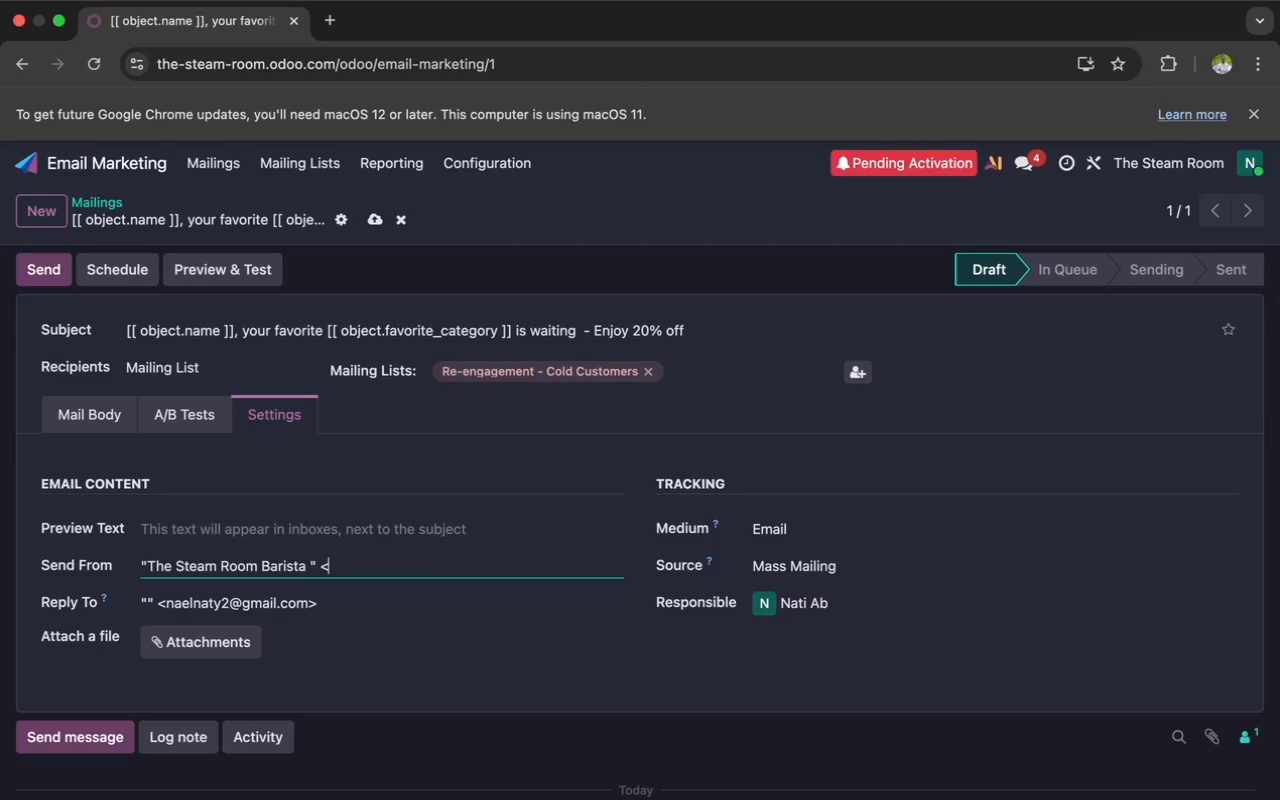 
key(Backspace)
 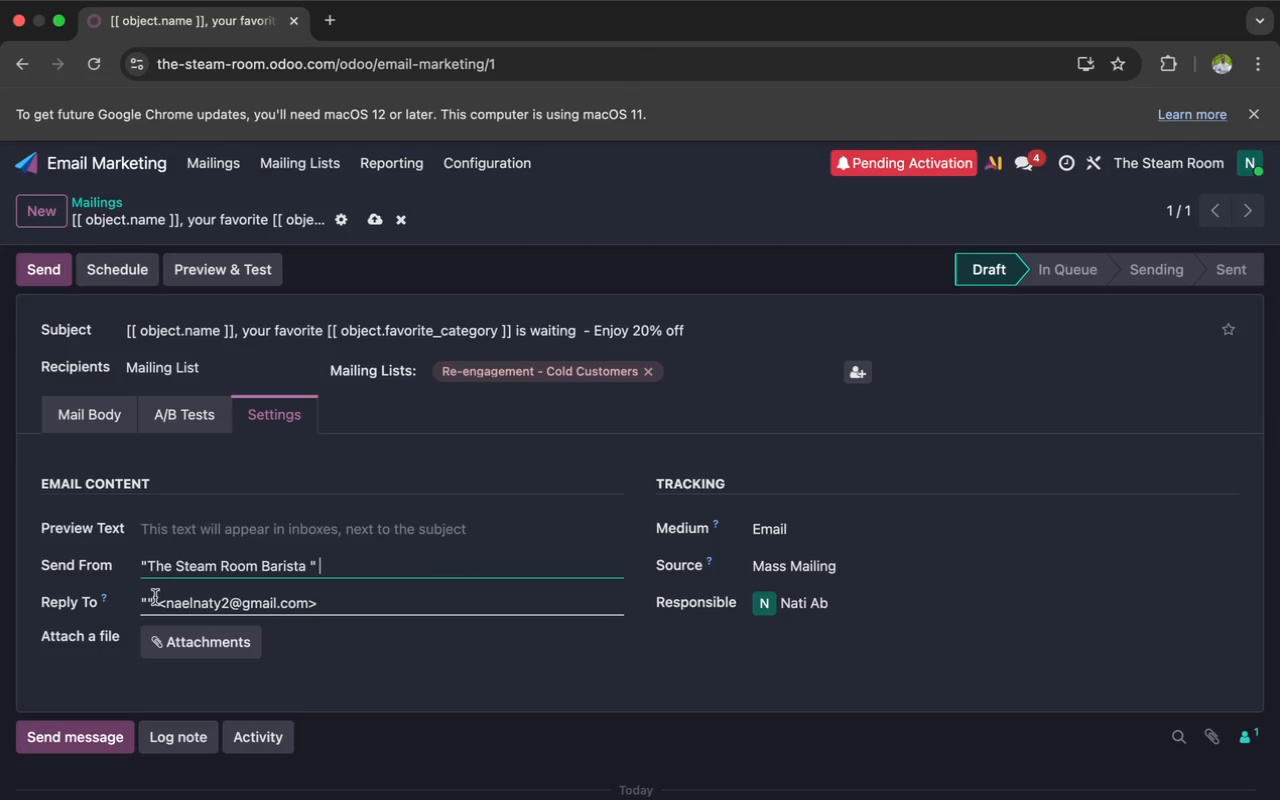 
left_click([157, 603])
 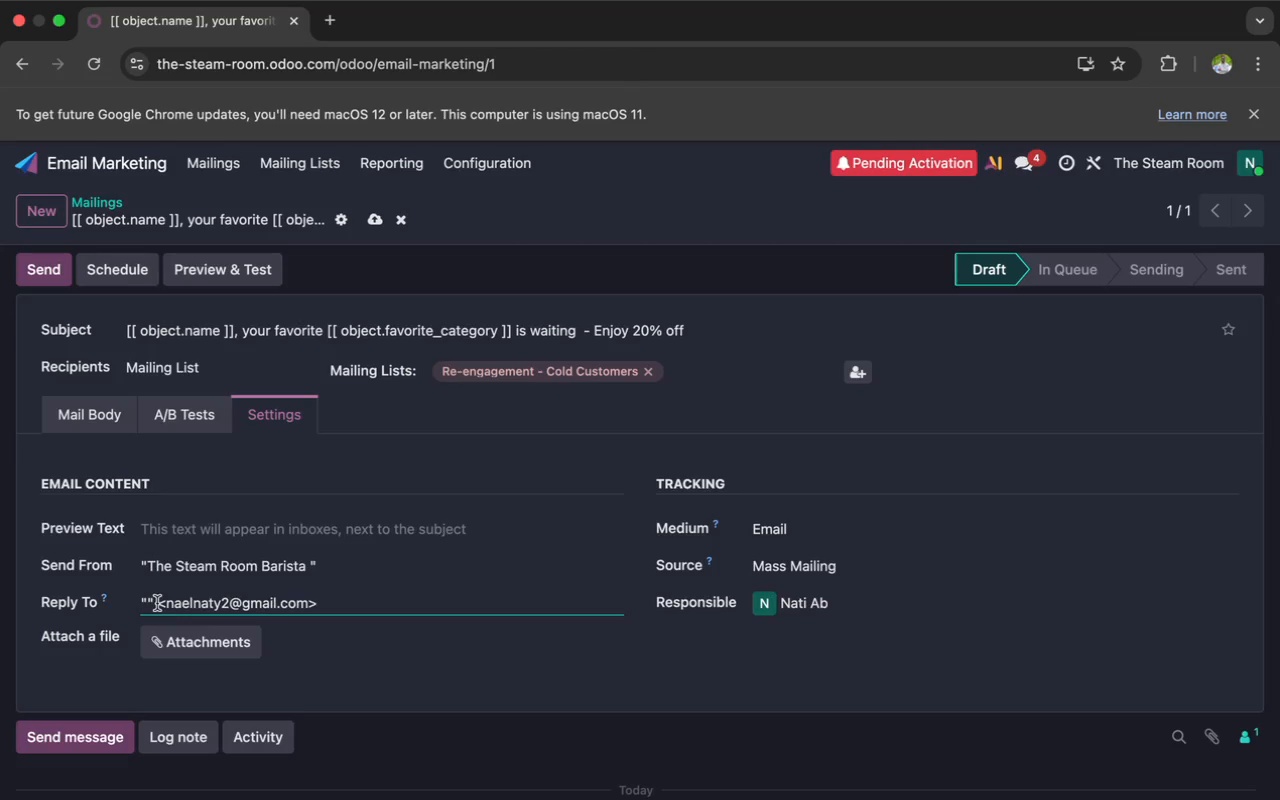 
key(Backspace)
 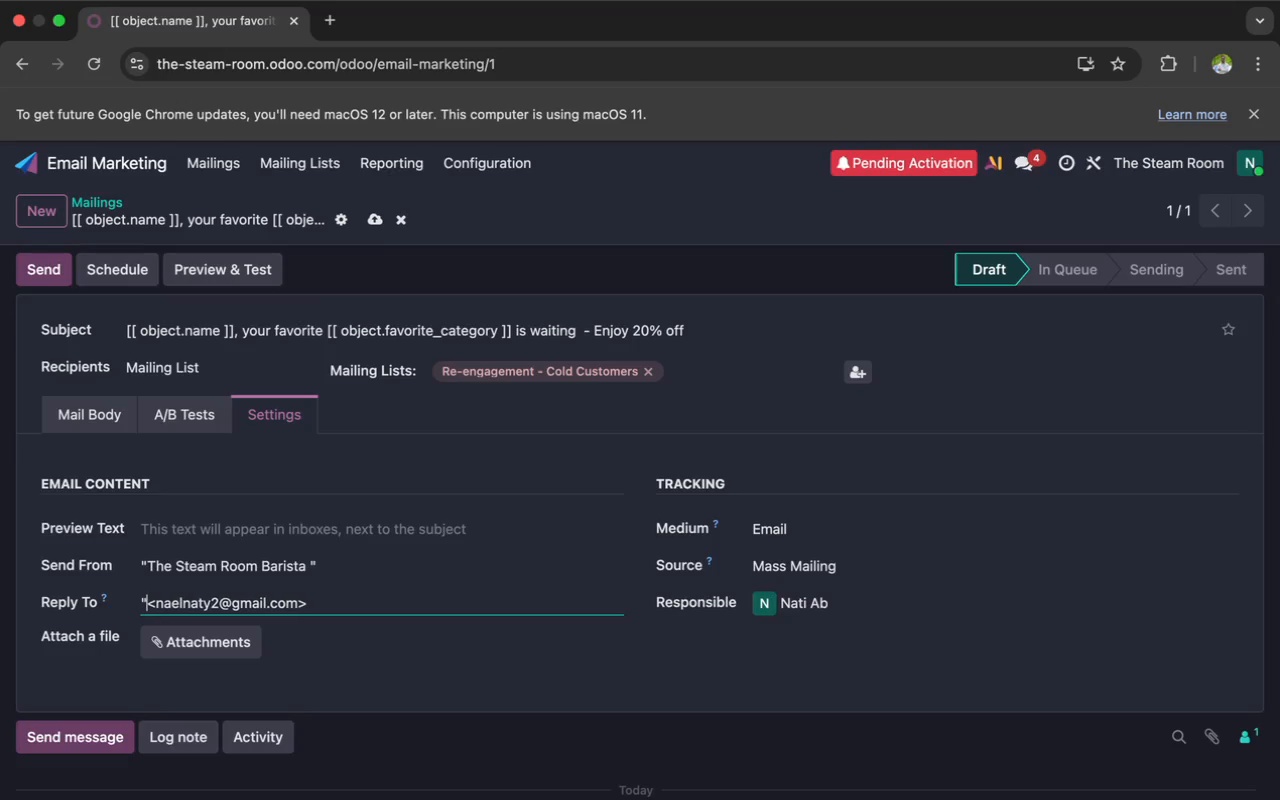 
key(Backspace)
 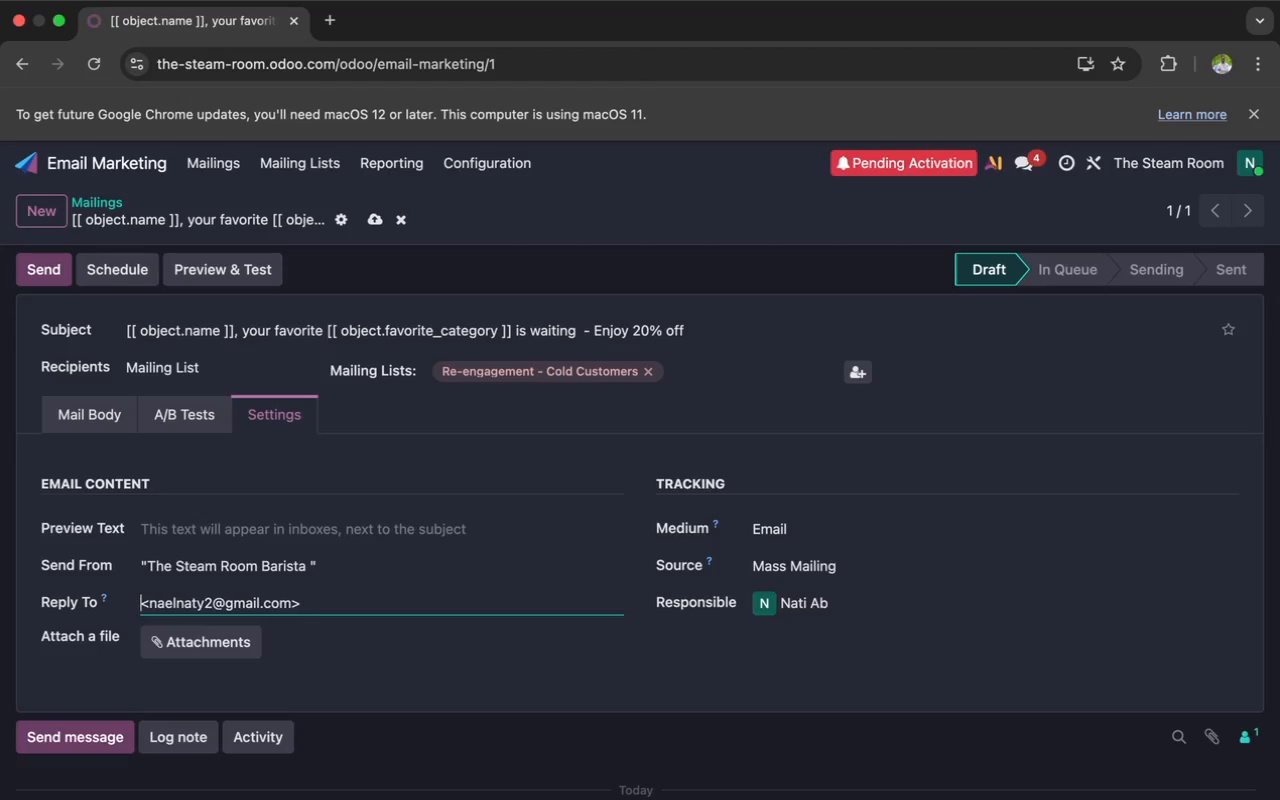 
key(Backspace)
 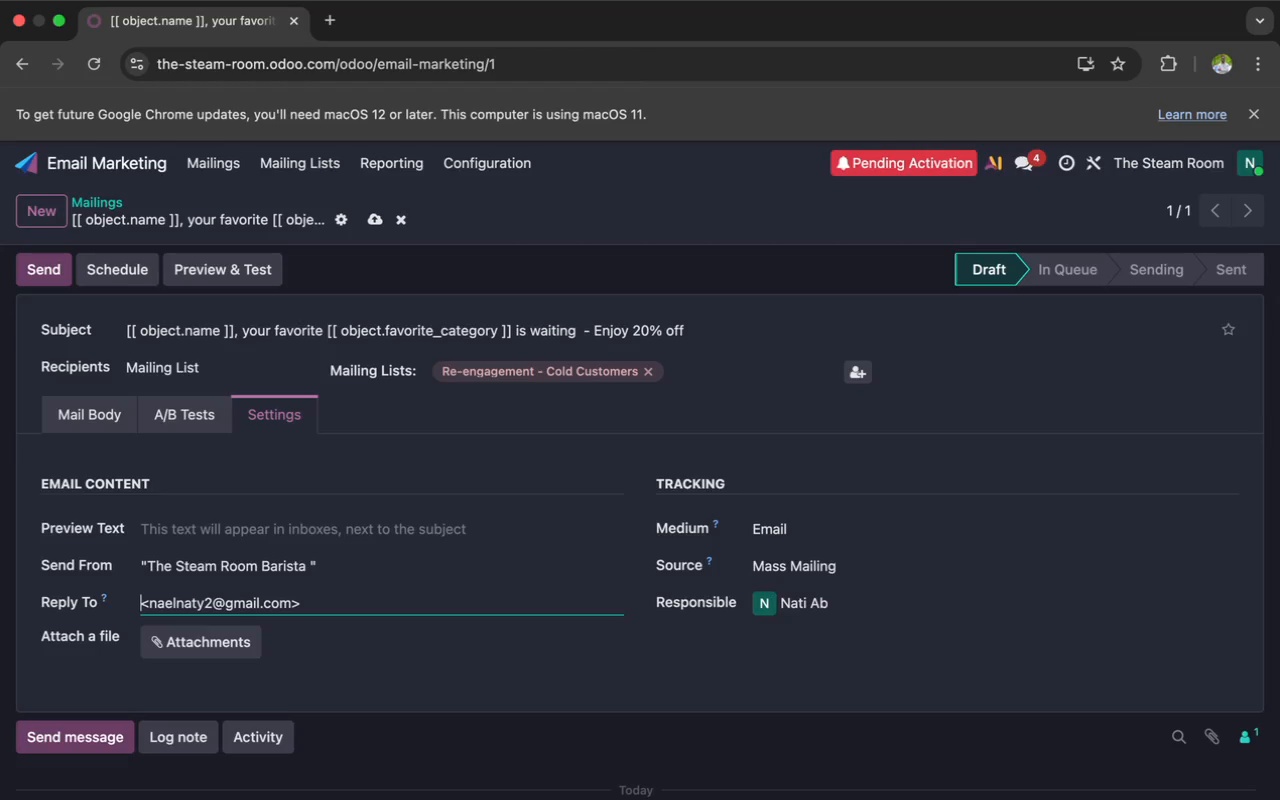 
key(Backspace)
 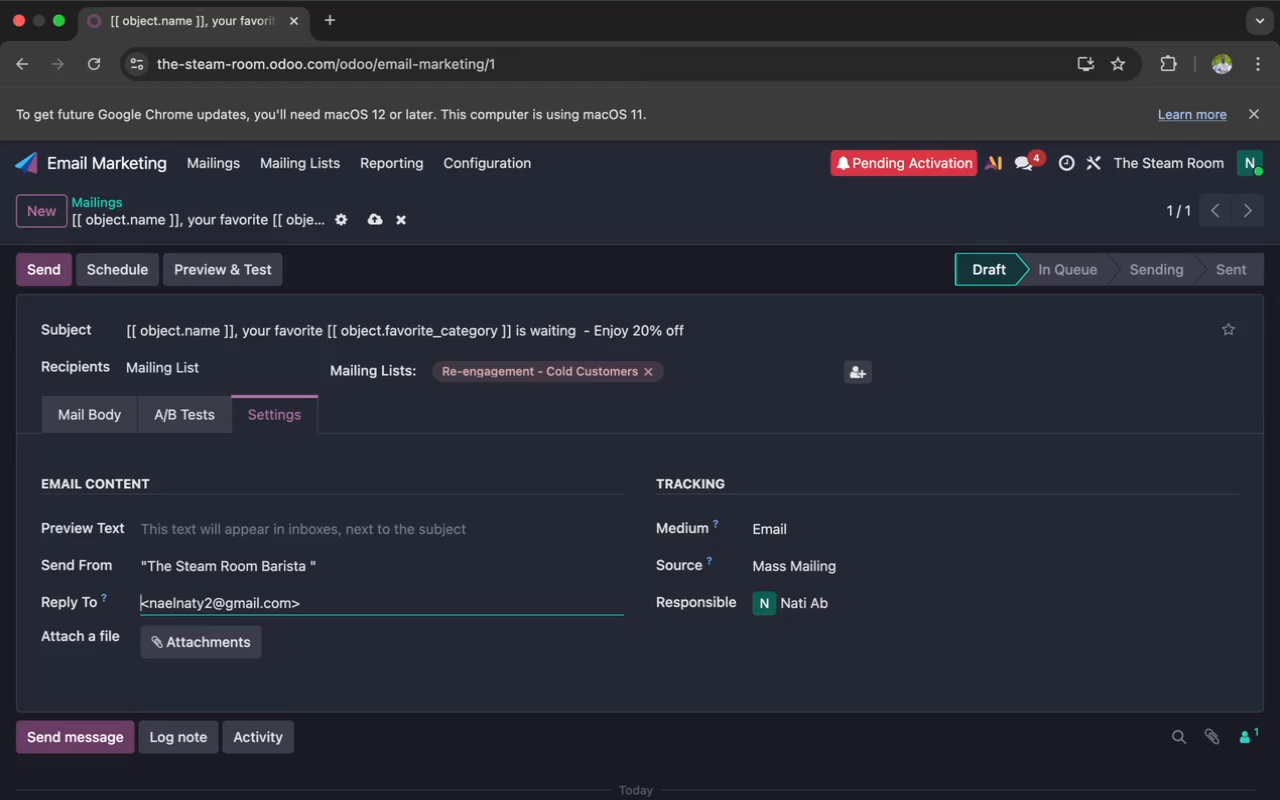 
scroll: coordinate [157, 603], scroll_direction: down, amount: 1.0
 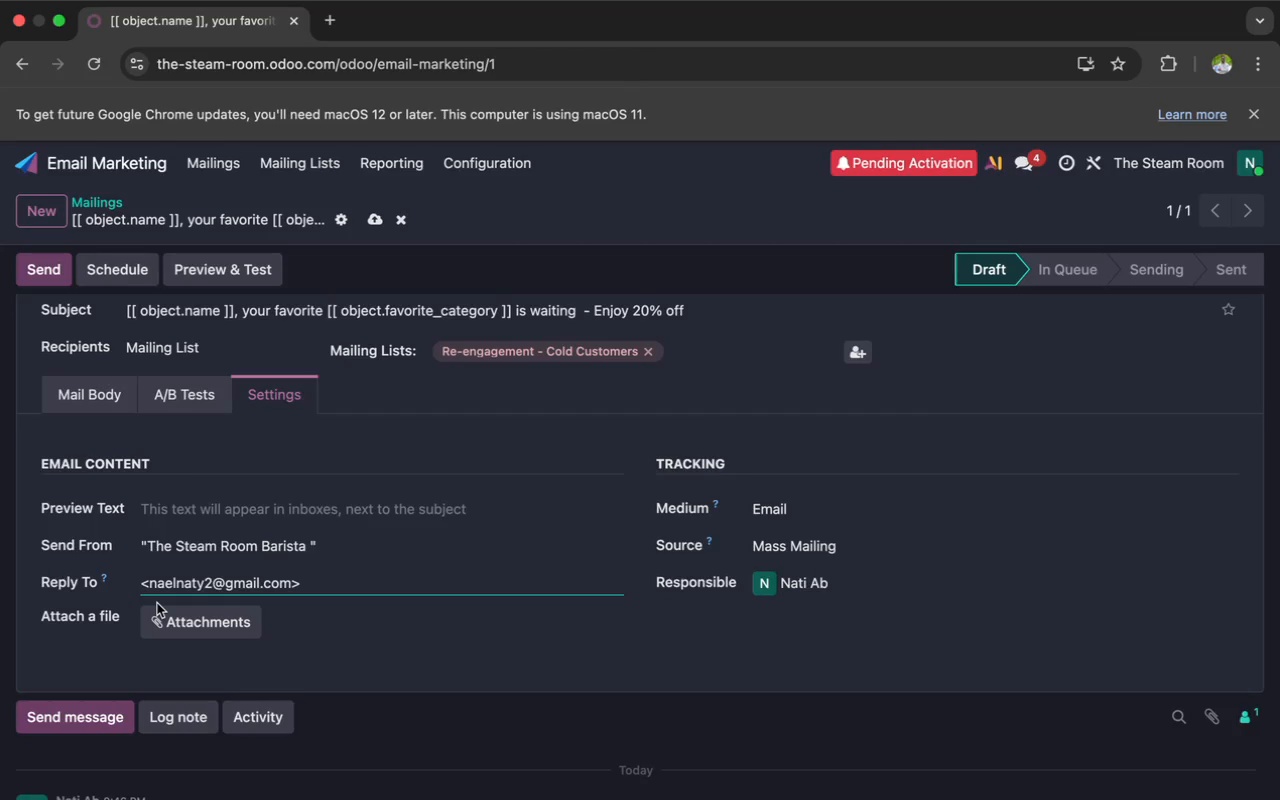 
wait(7.52)
 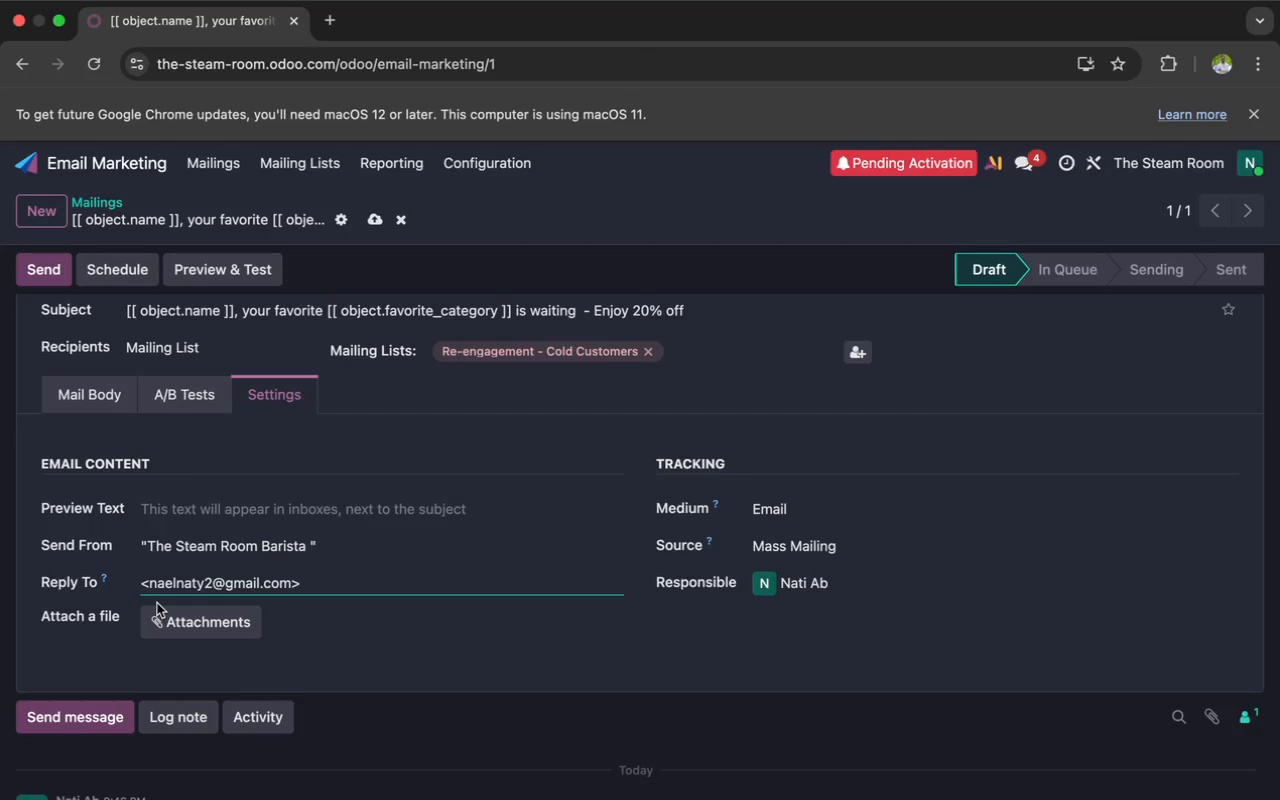 
left_click([97, 402])
 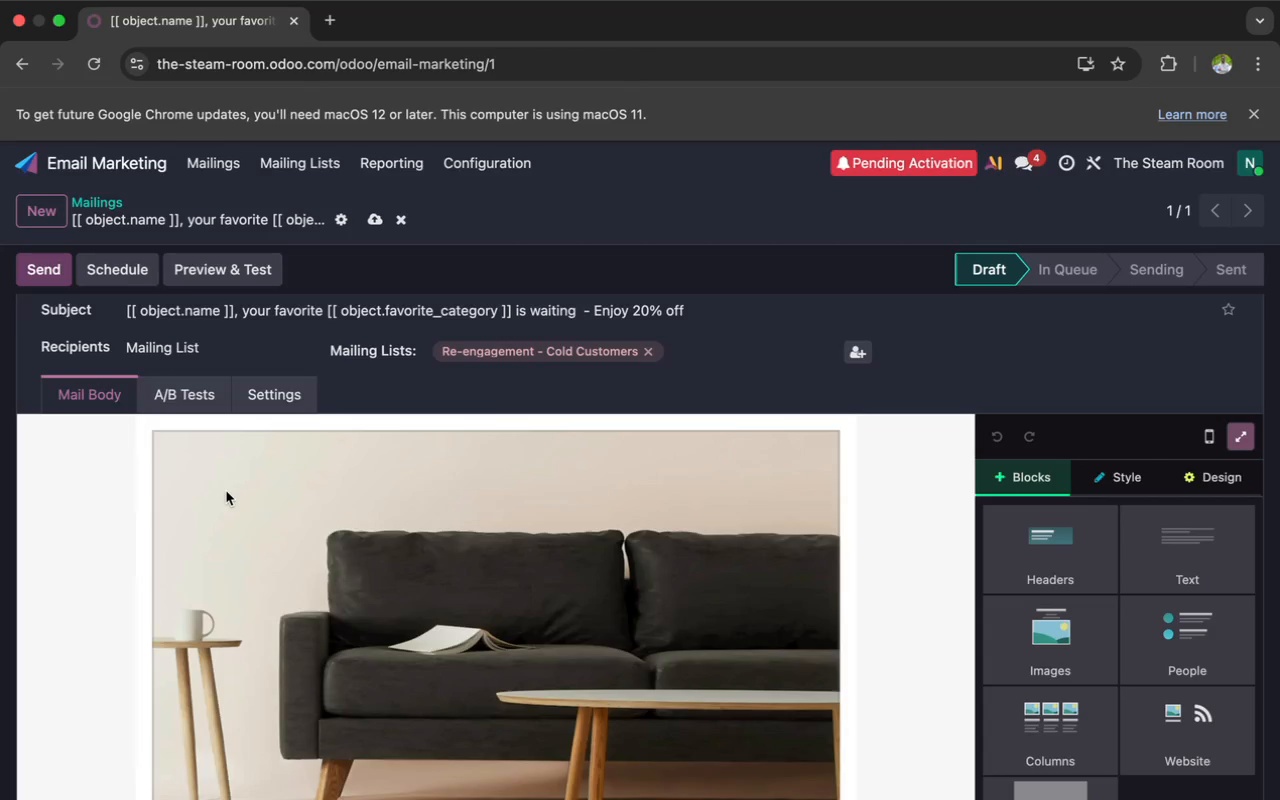 
wait(7.62)
 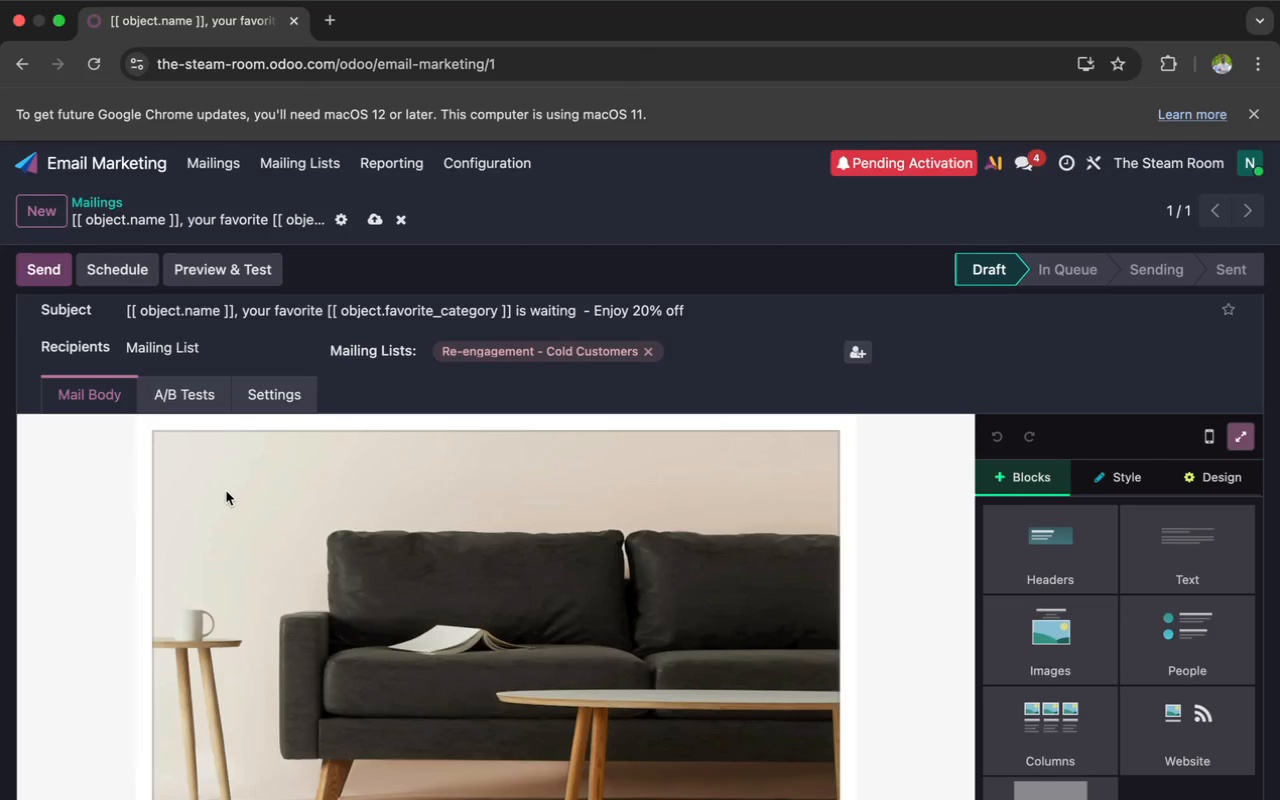 
double_click([300, 511])
 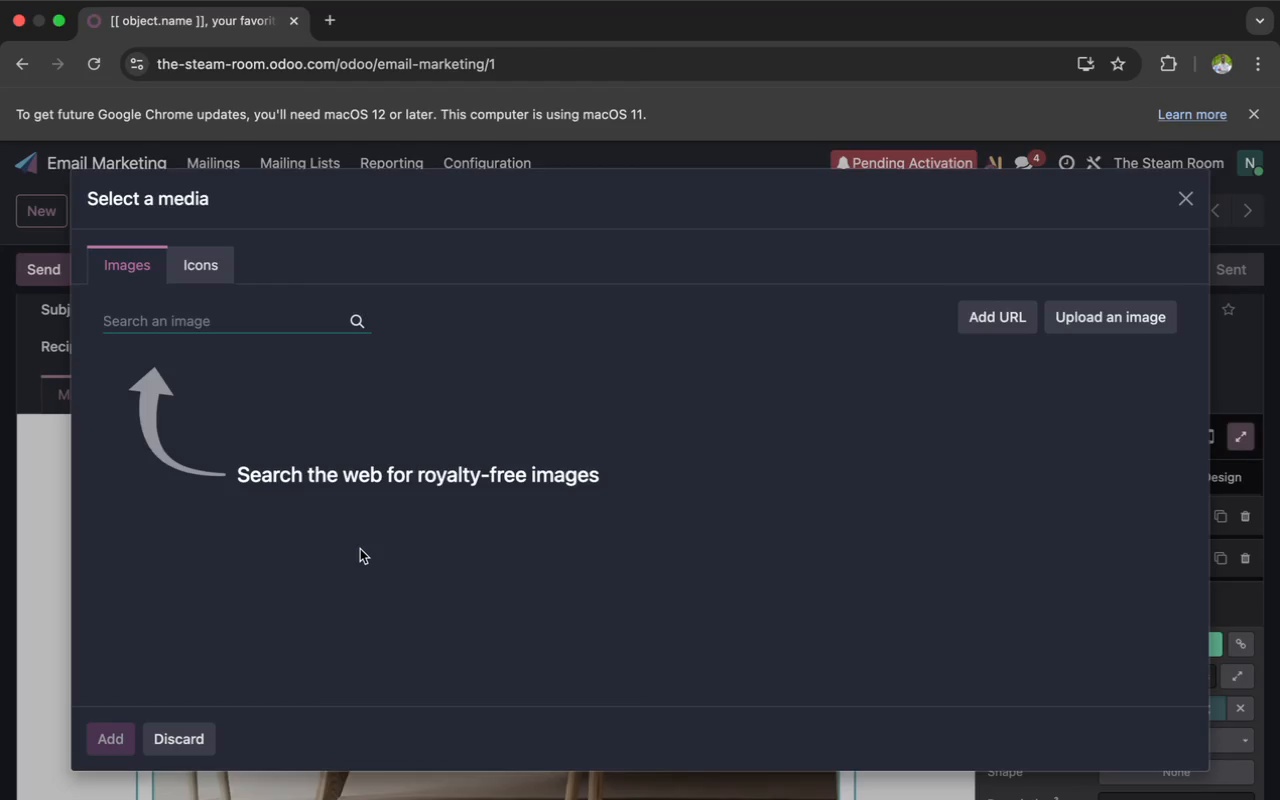 
wait(8.77)
 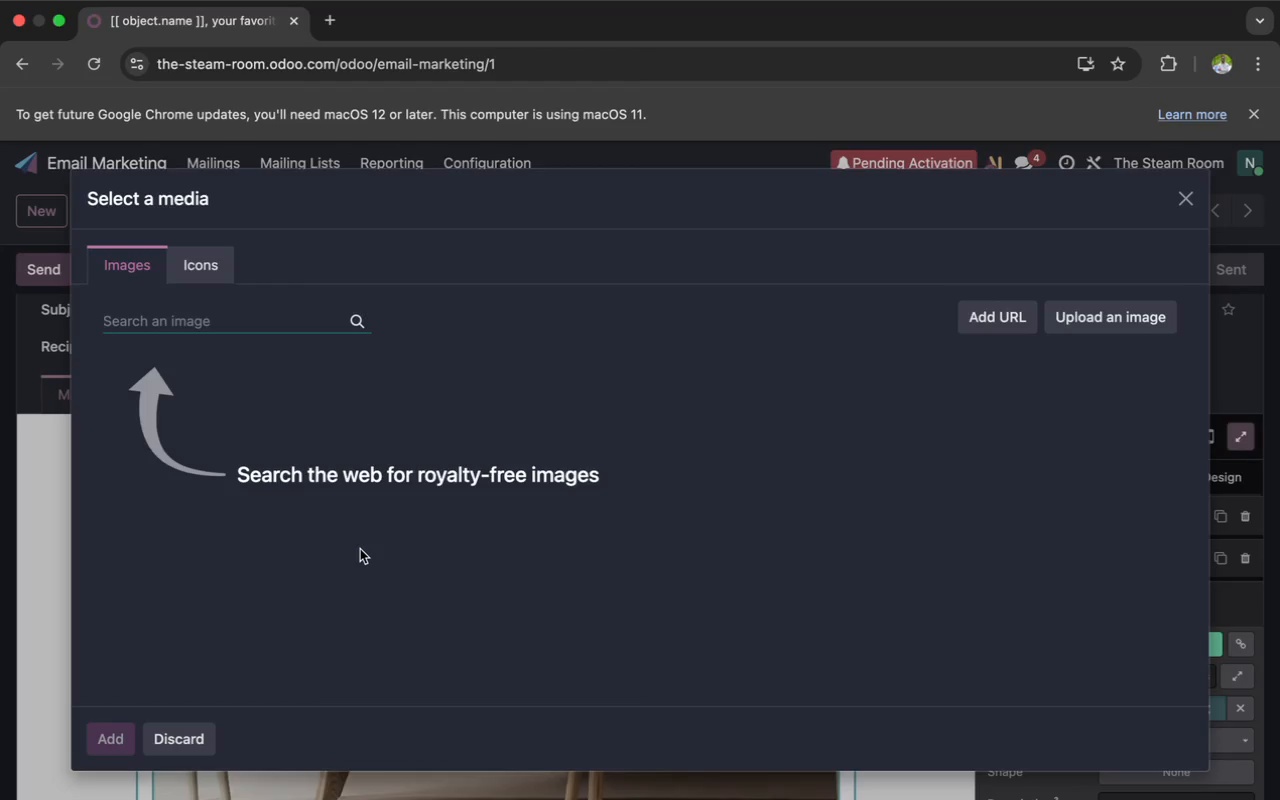 
type(steam room logo)
 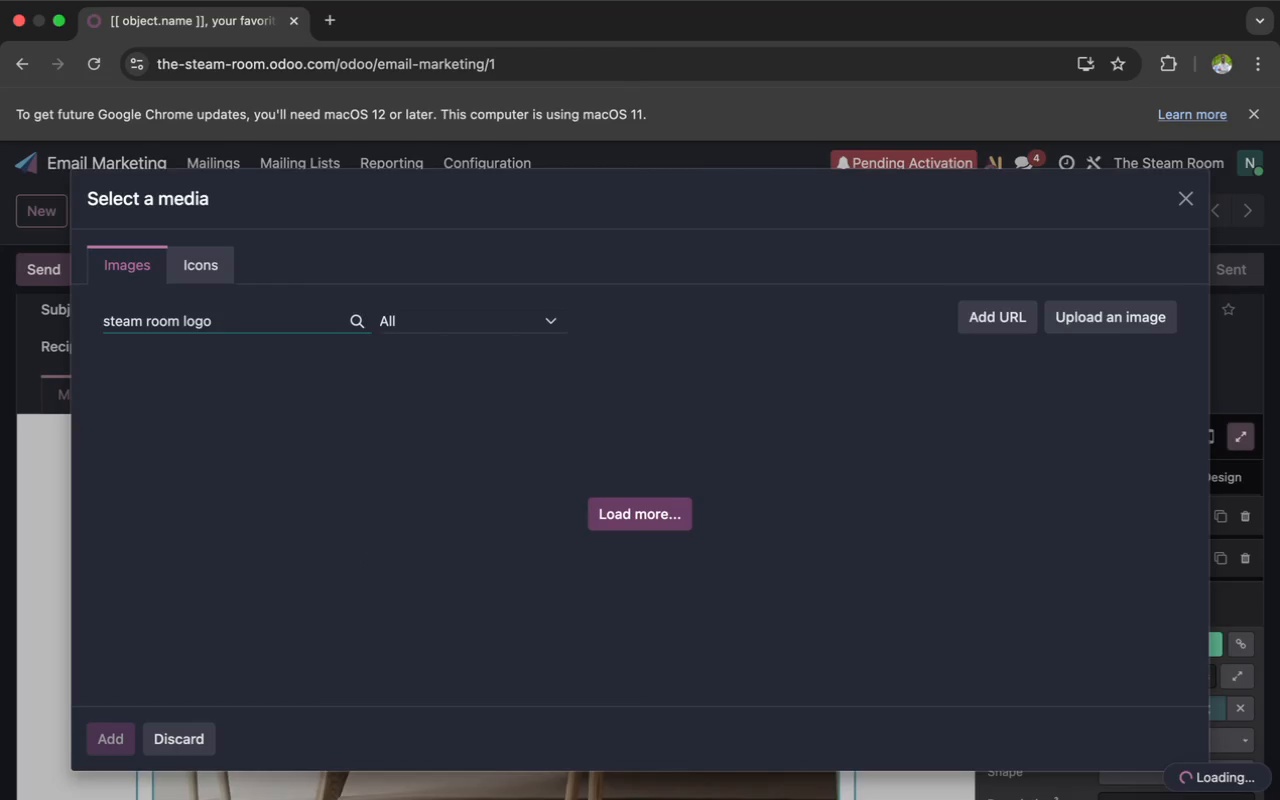 
wait(9.91)
 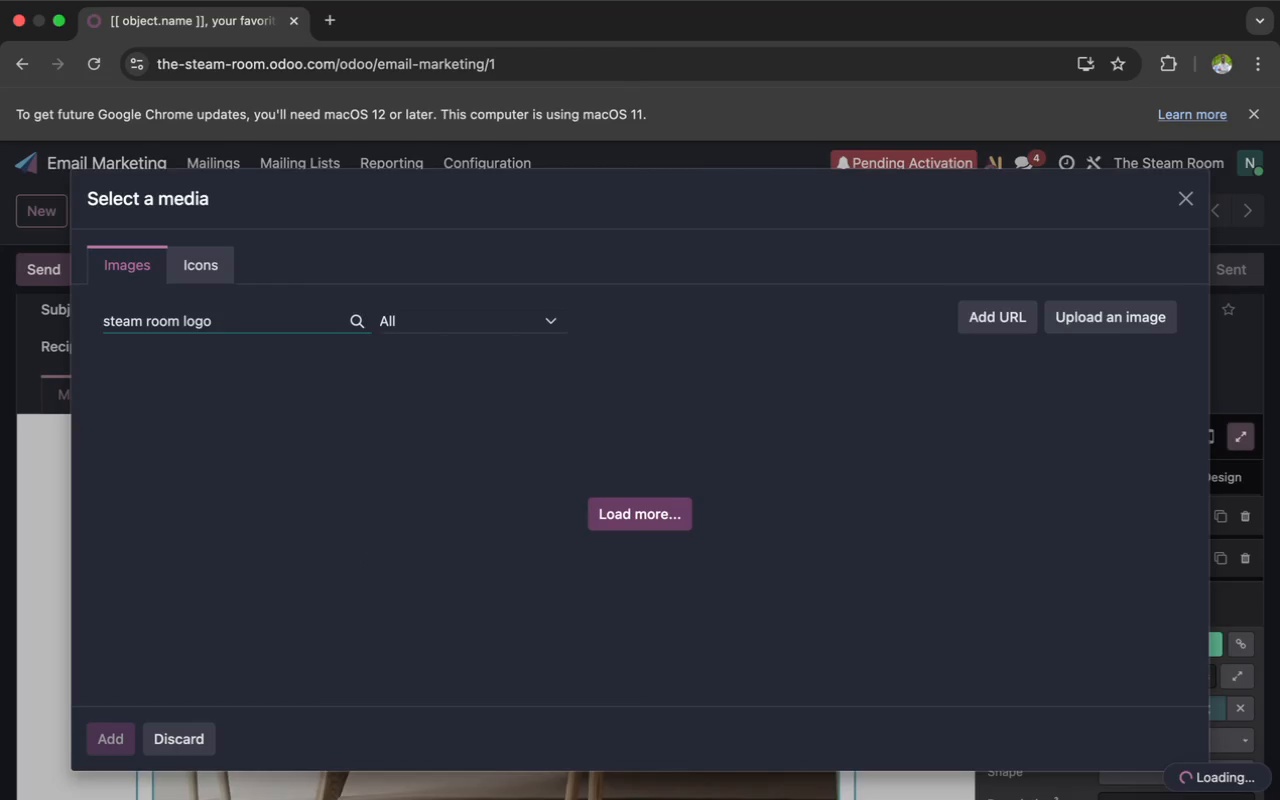 
key(Backspace)
 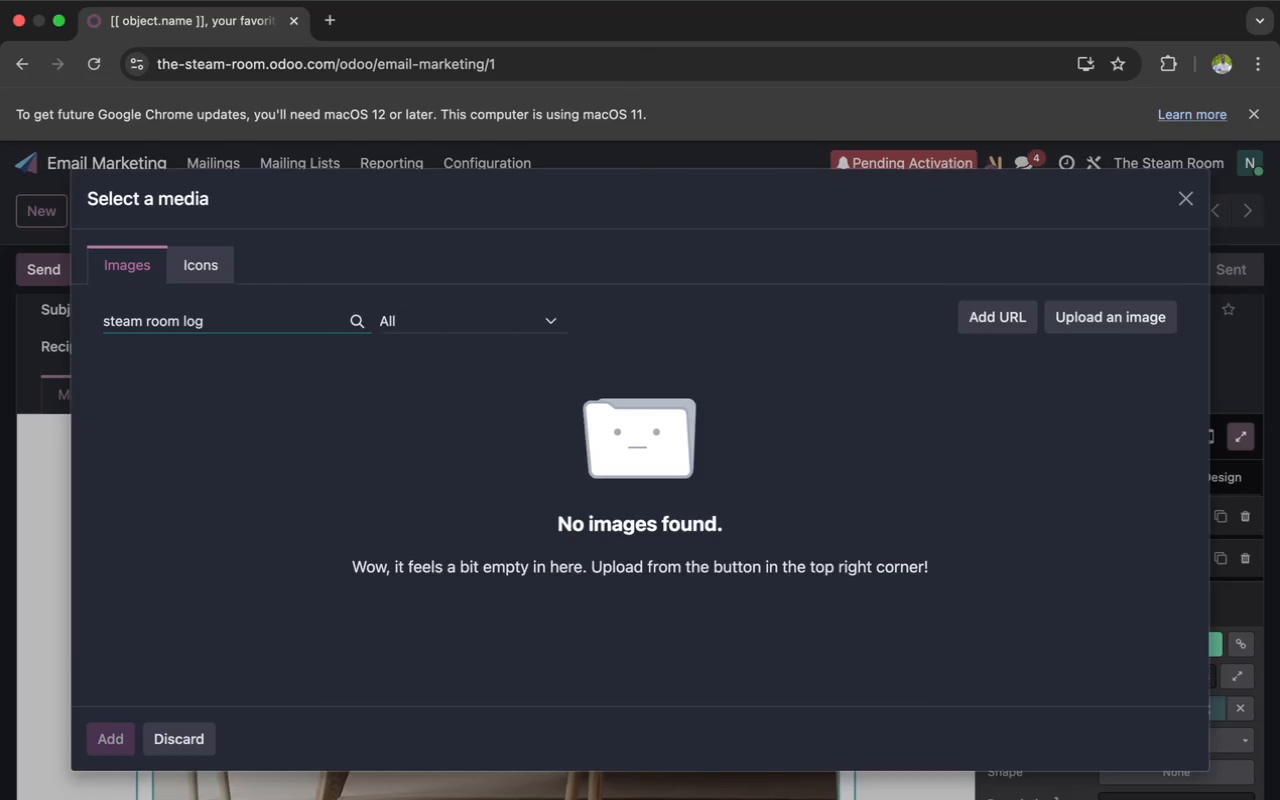 
key(Backspace)
 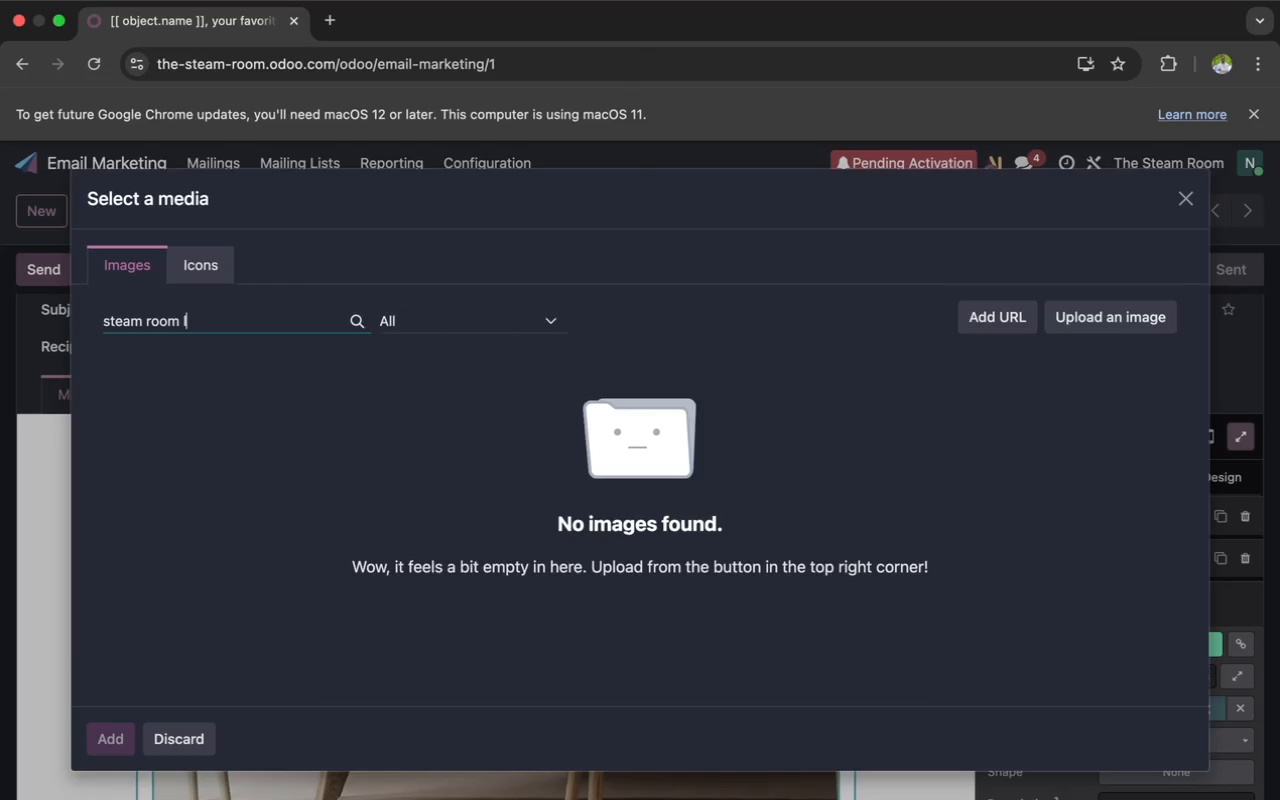 
key(Backspace)
 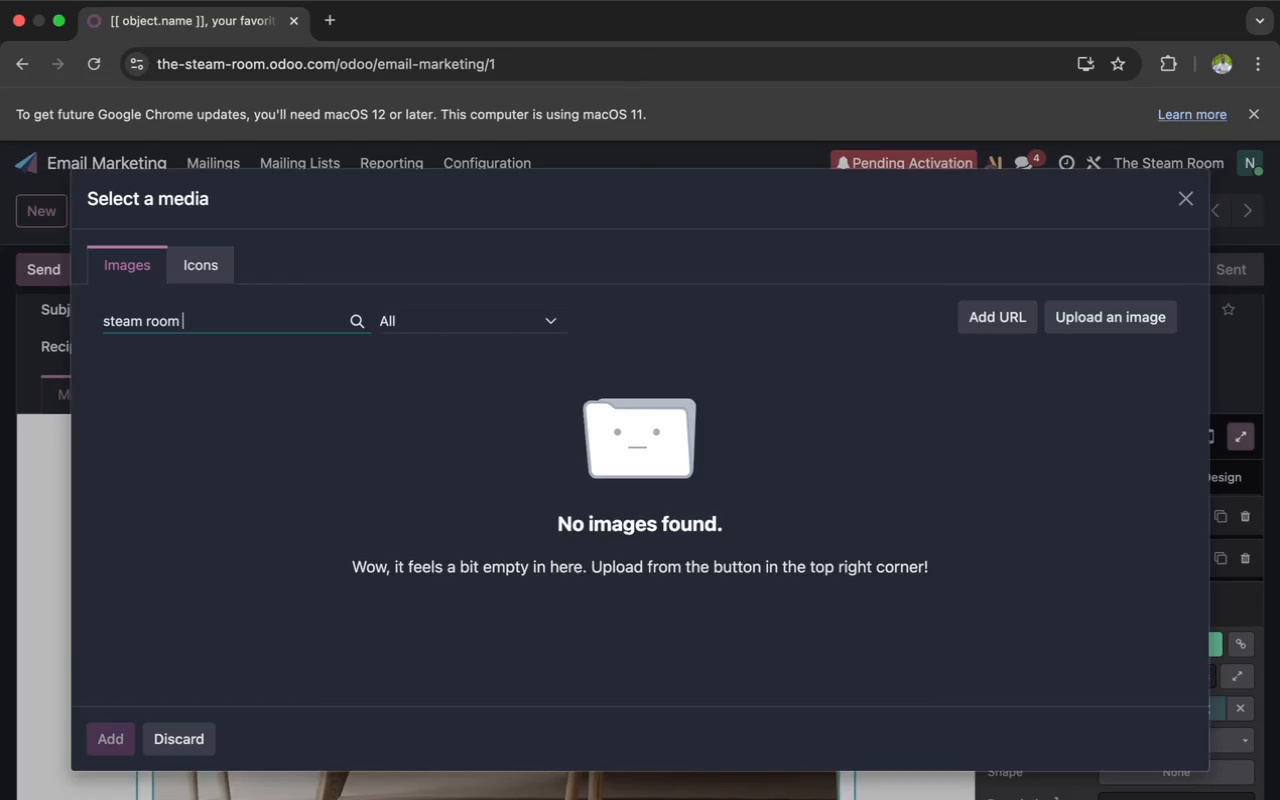 
key(Backspace)
 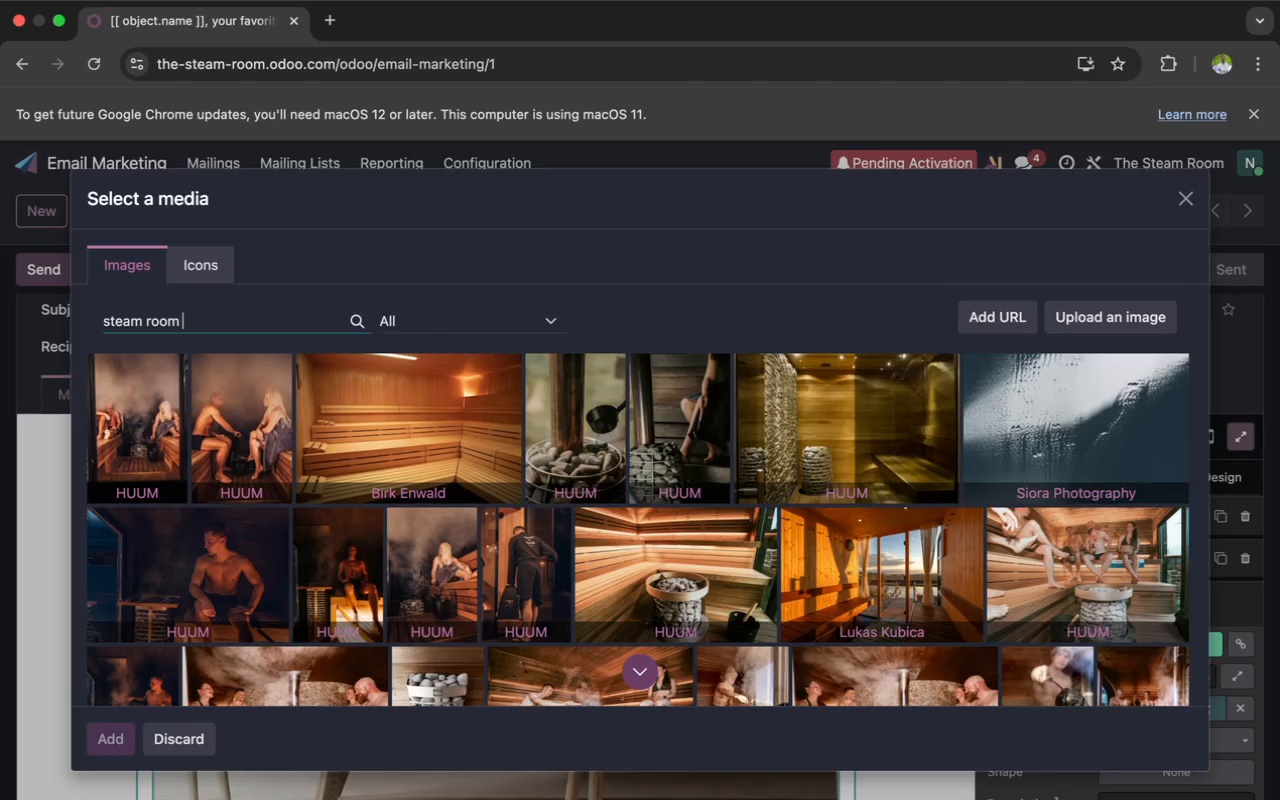 
wait(16.75)
 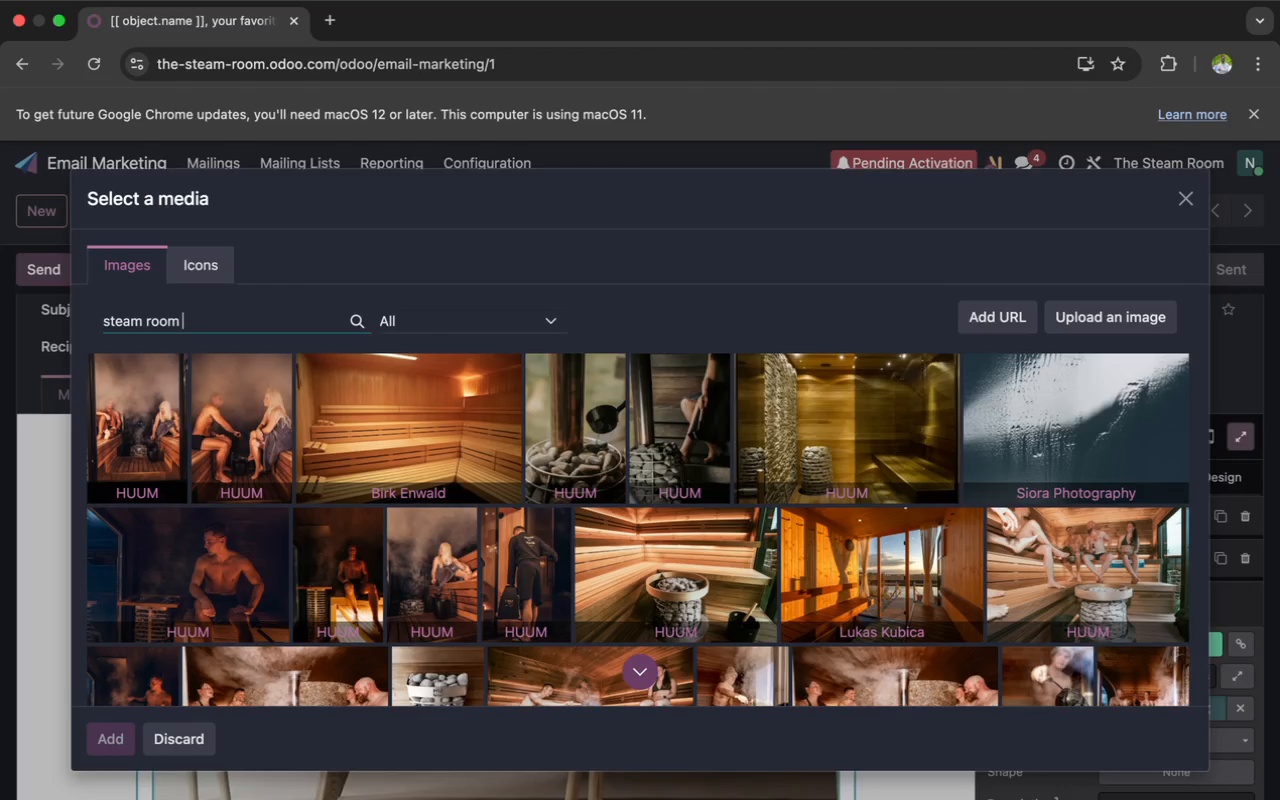 
scroll: coordinate [288, 528], scroll_direction: down, amount: 25.0
 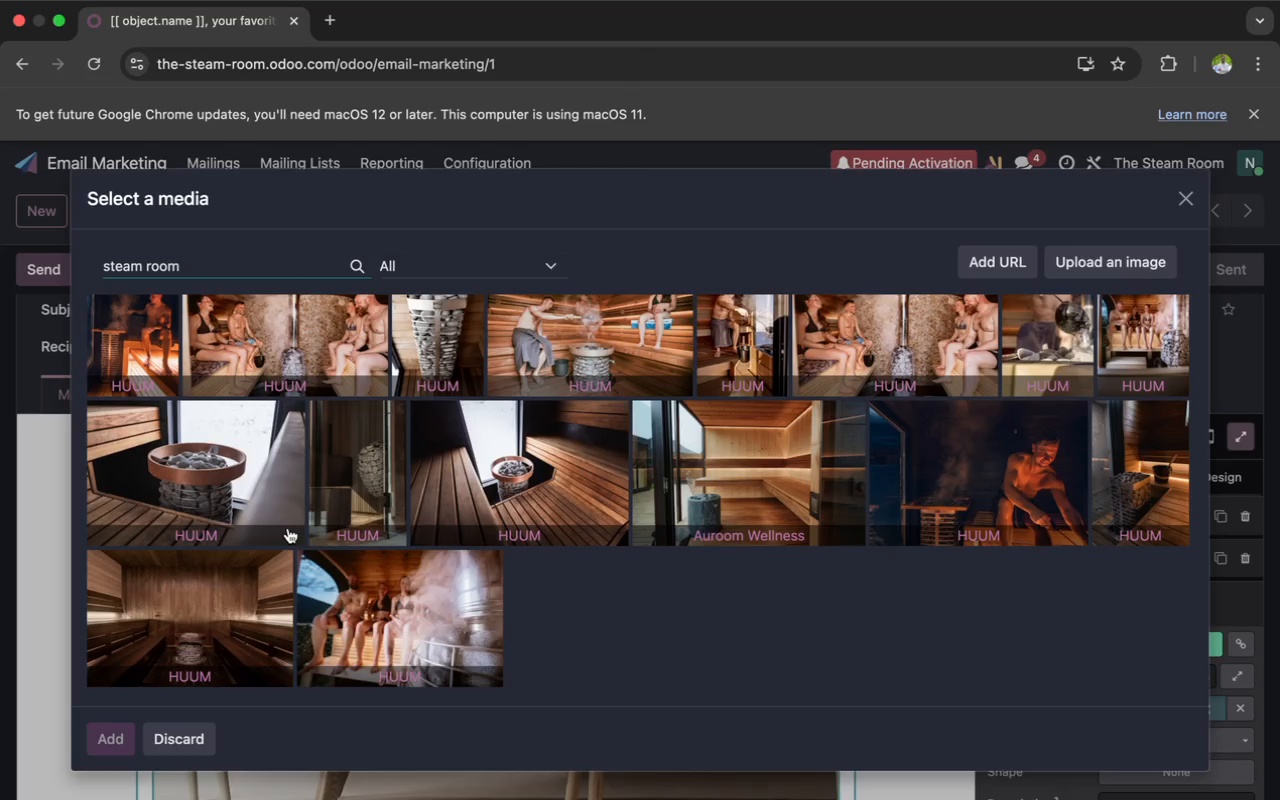 
scroll: coordinate [288, 528], scroll_direction: up, amount: 4.0
 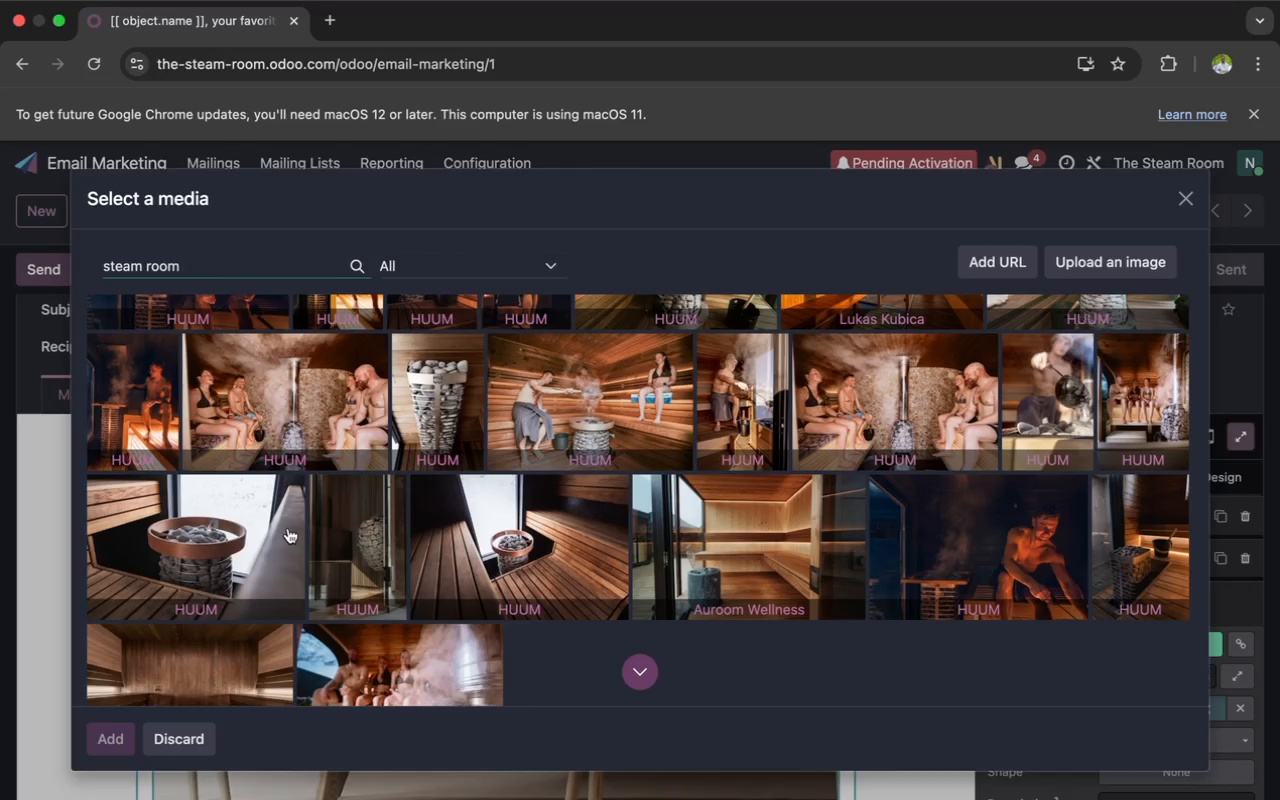 
scroll: coordinate [288, 528], scroll_direction: down, amount: 14.0
 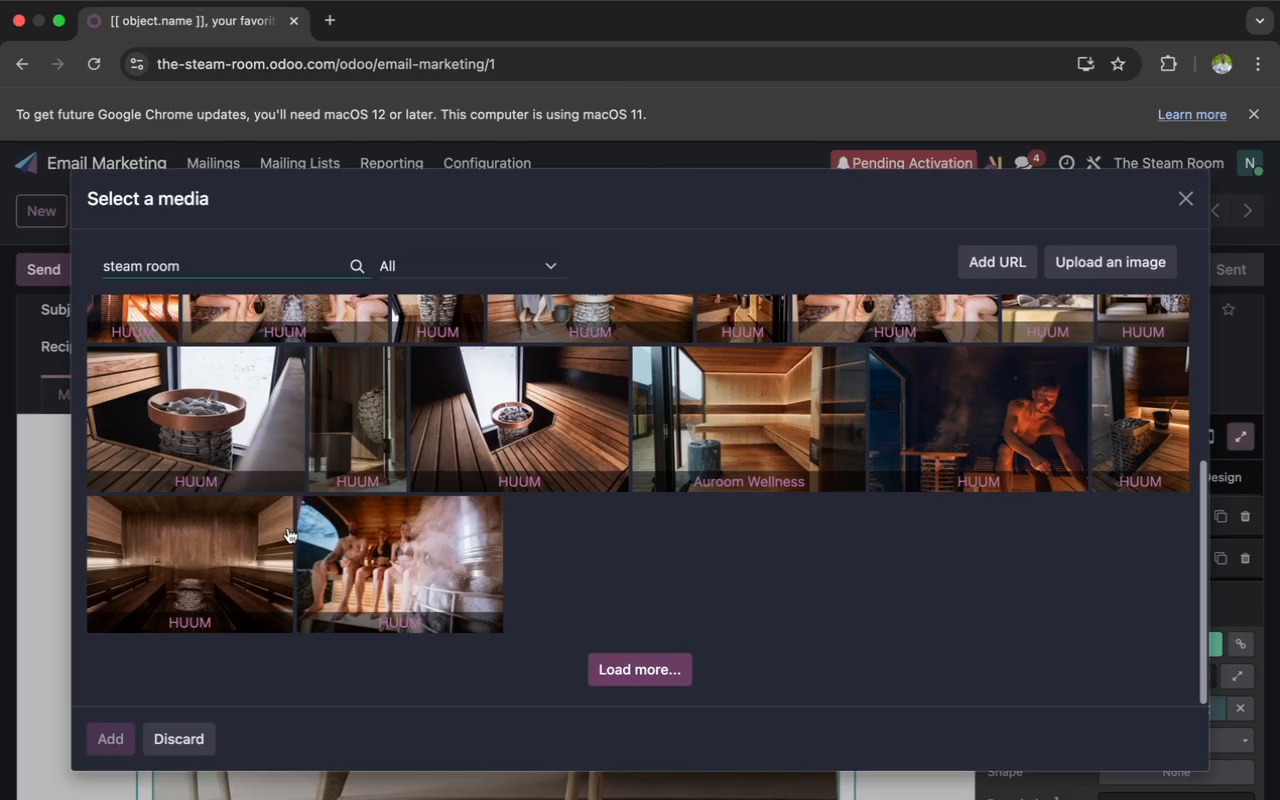 
scroll: coordinate [288, 528], scroll_direction: up, amount: 22.0
 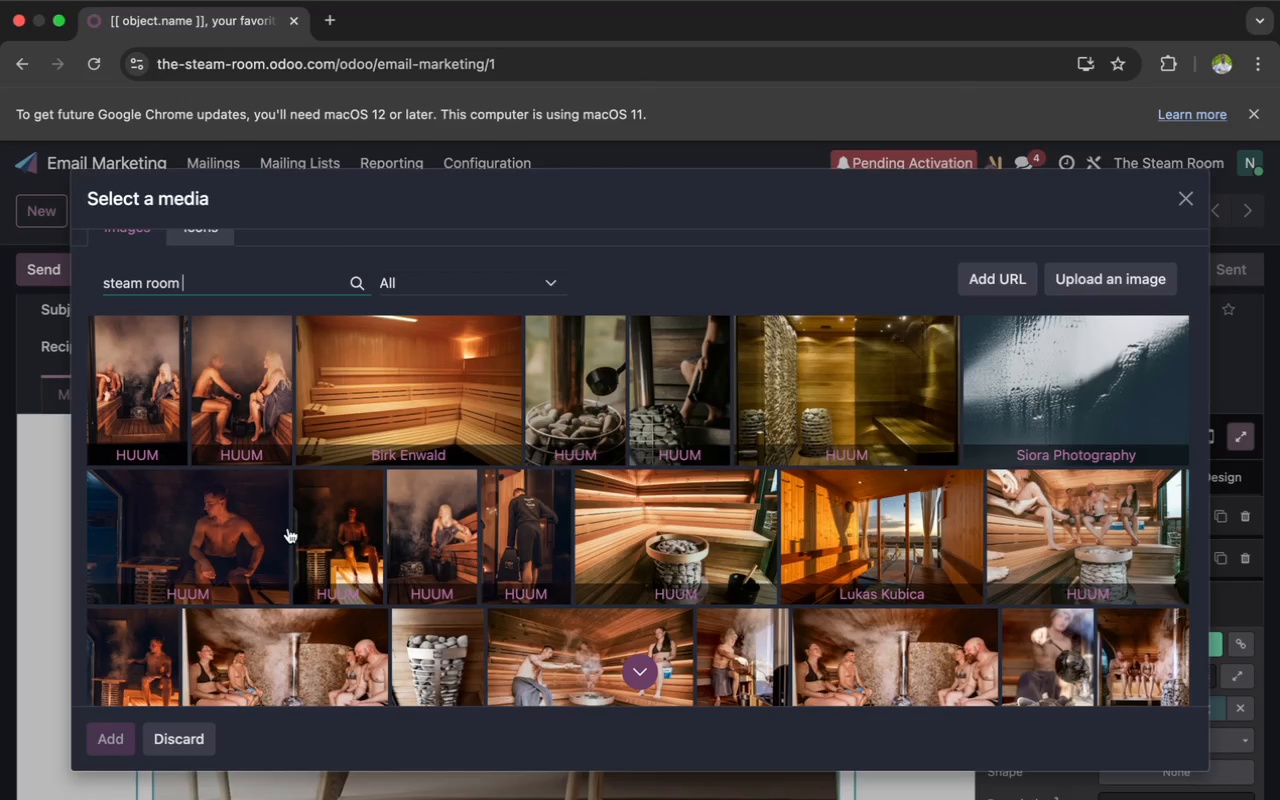 
wait(8.78)
 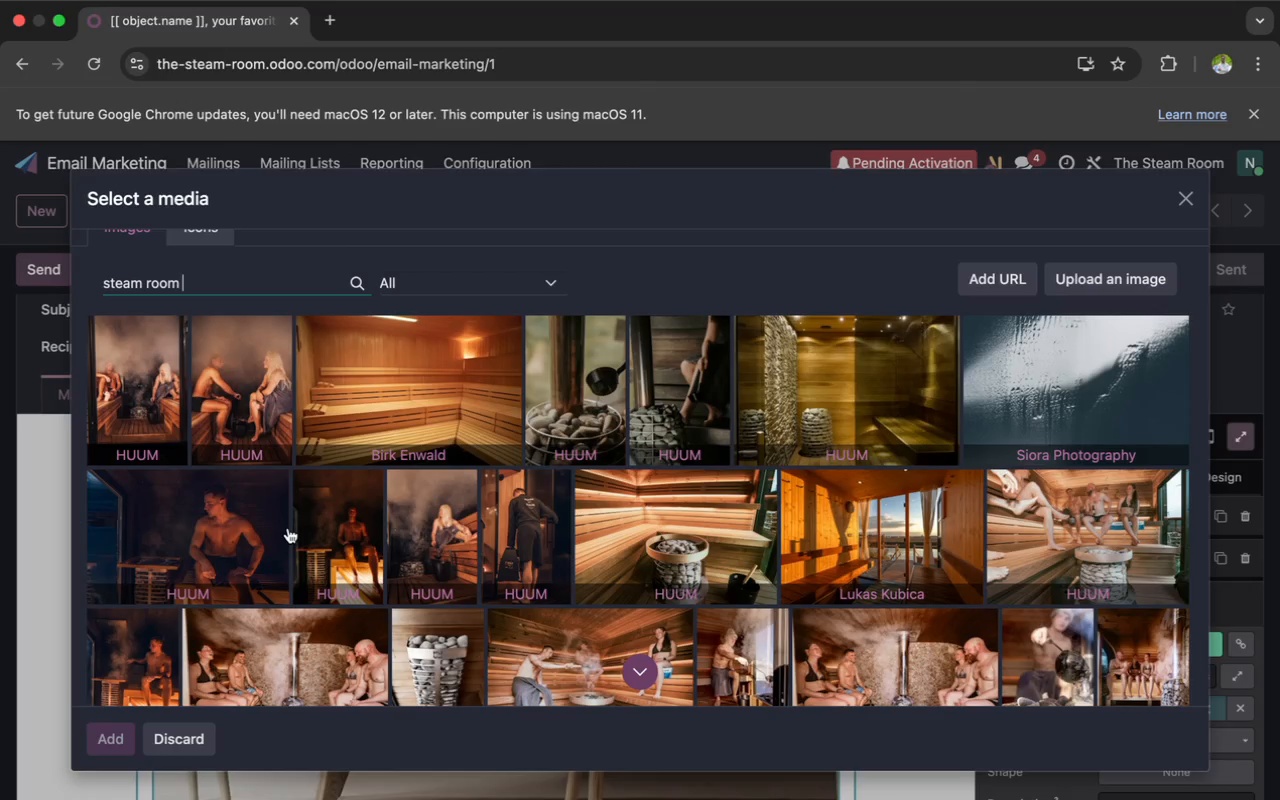 
scroll: coordinate [288, 528], scroll_direction: down, amount: 11.0
 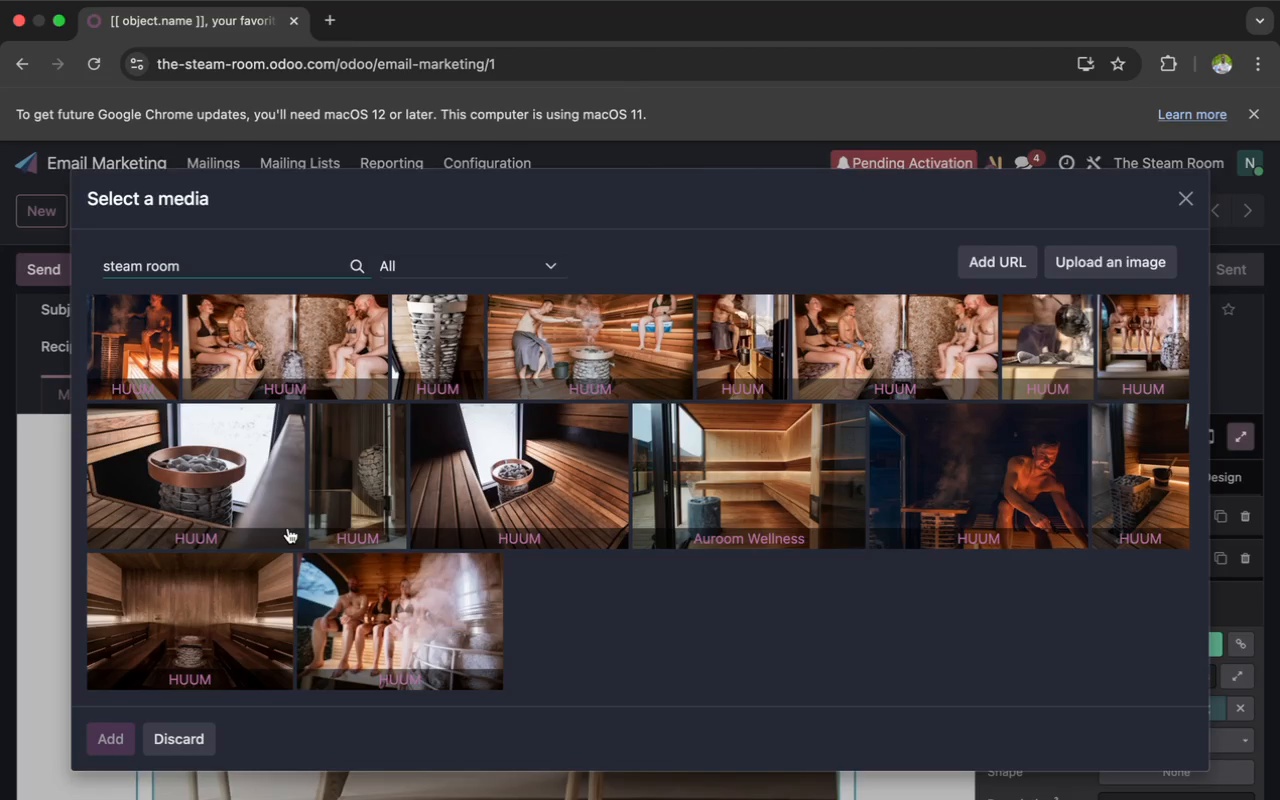 
scroll: coordinate [288, 528], scroll_direction: up, amount: 12.0
 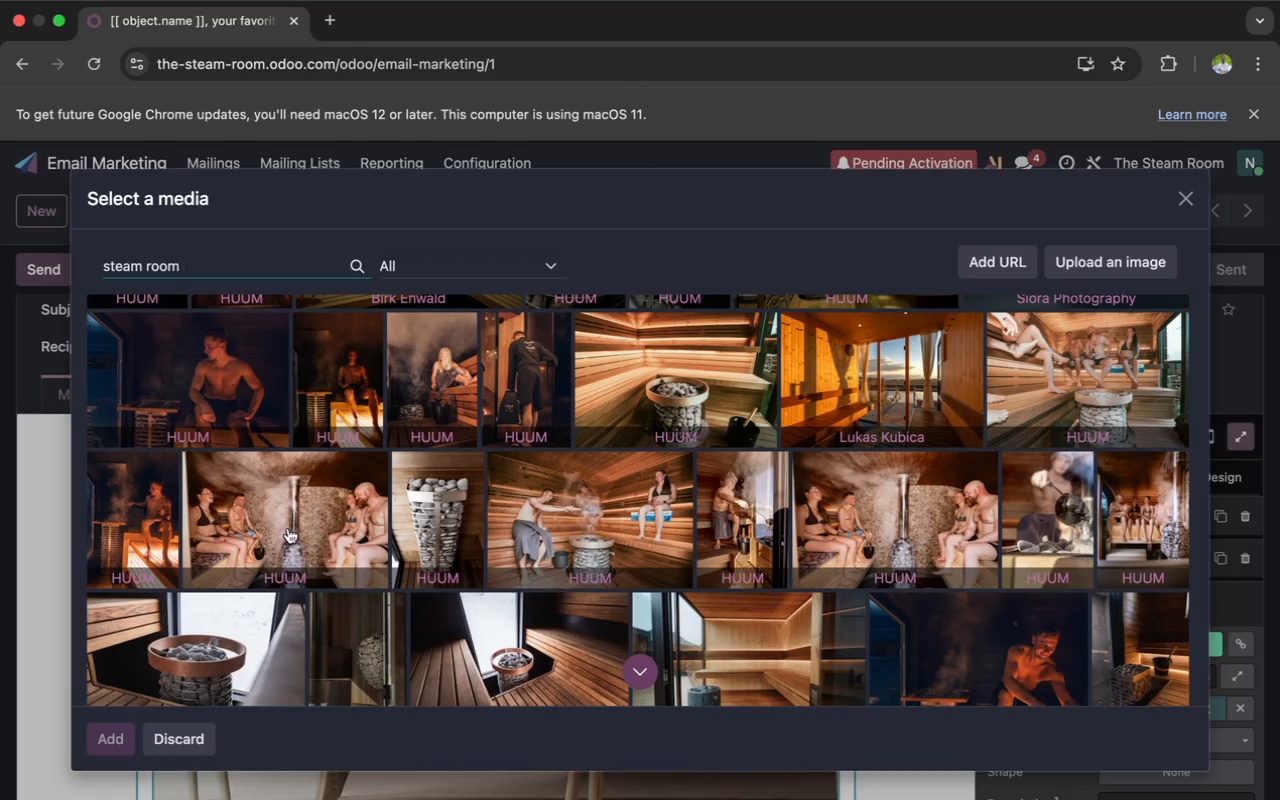 
wait(6.26)
 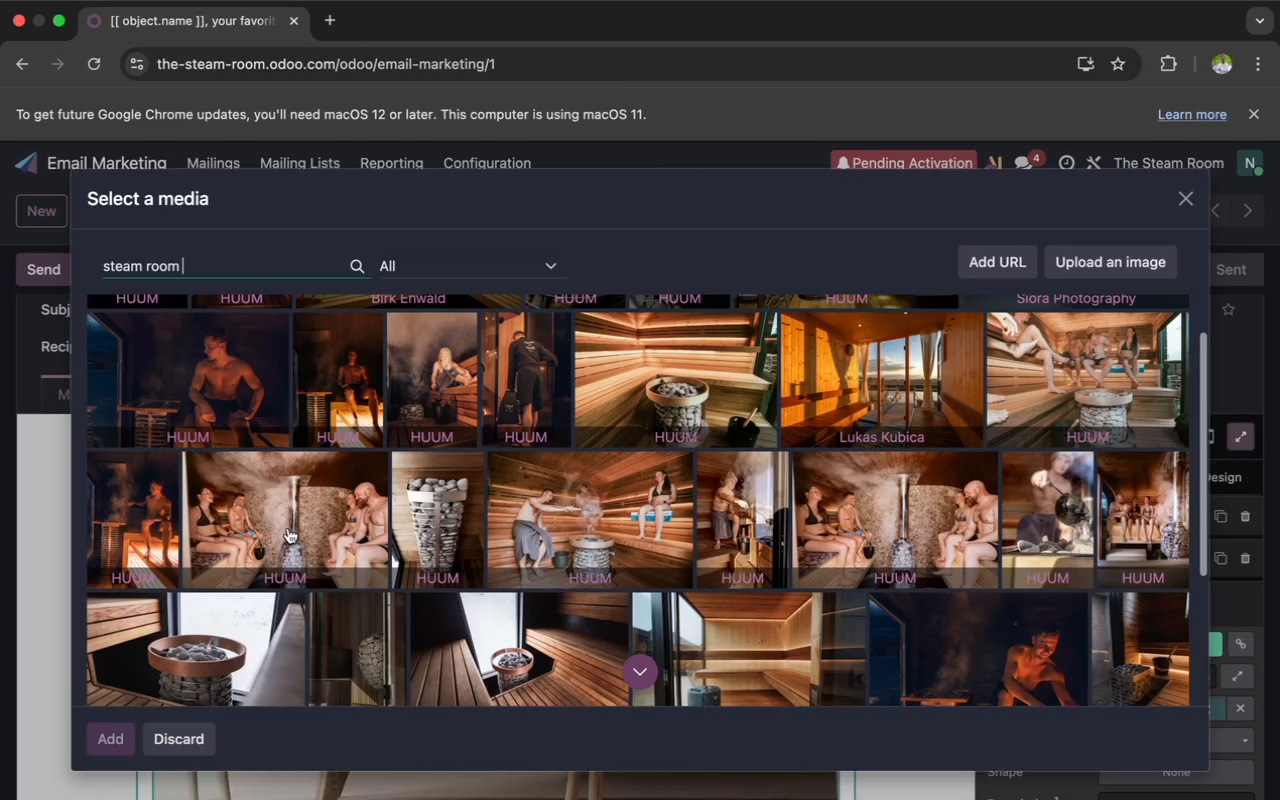 
scroll: coordinate [288, 528], scroll_direction: down, amount: 16.0
 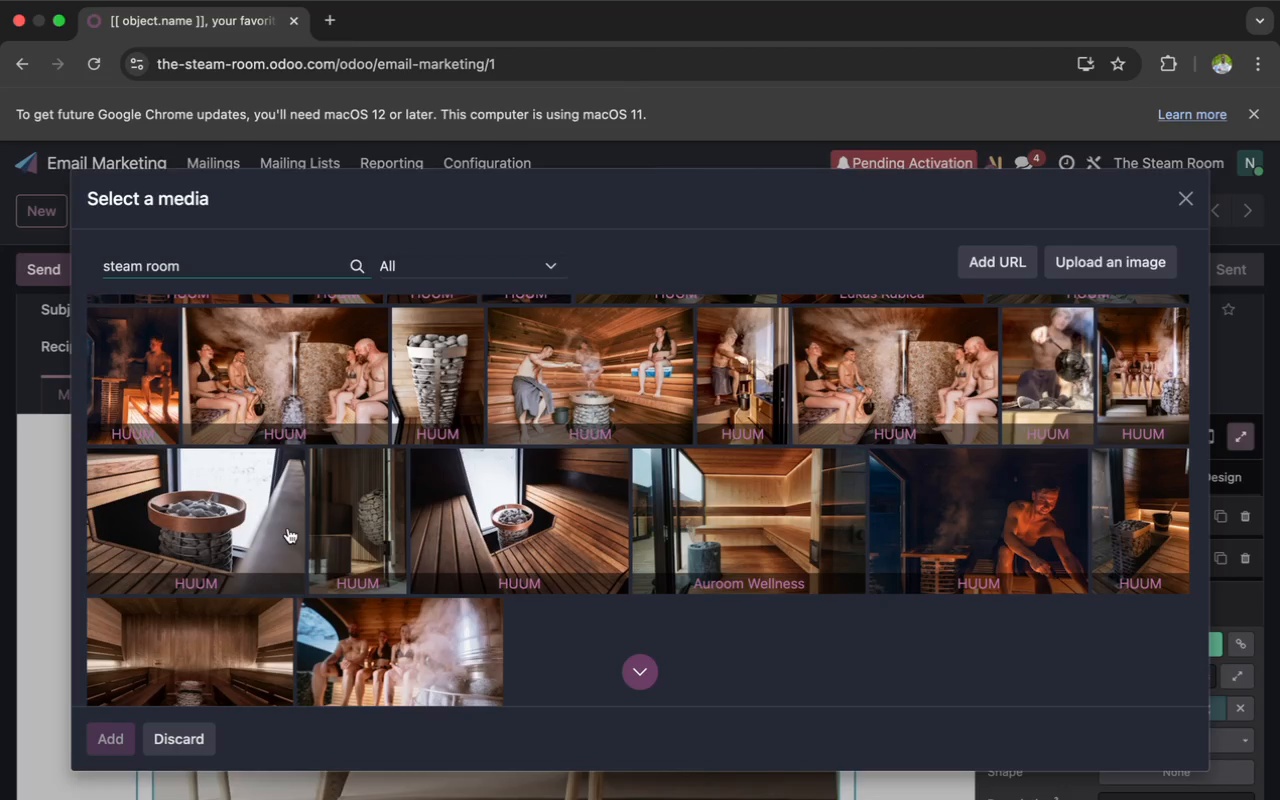 
wait(9.62)
 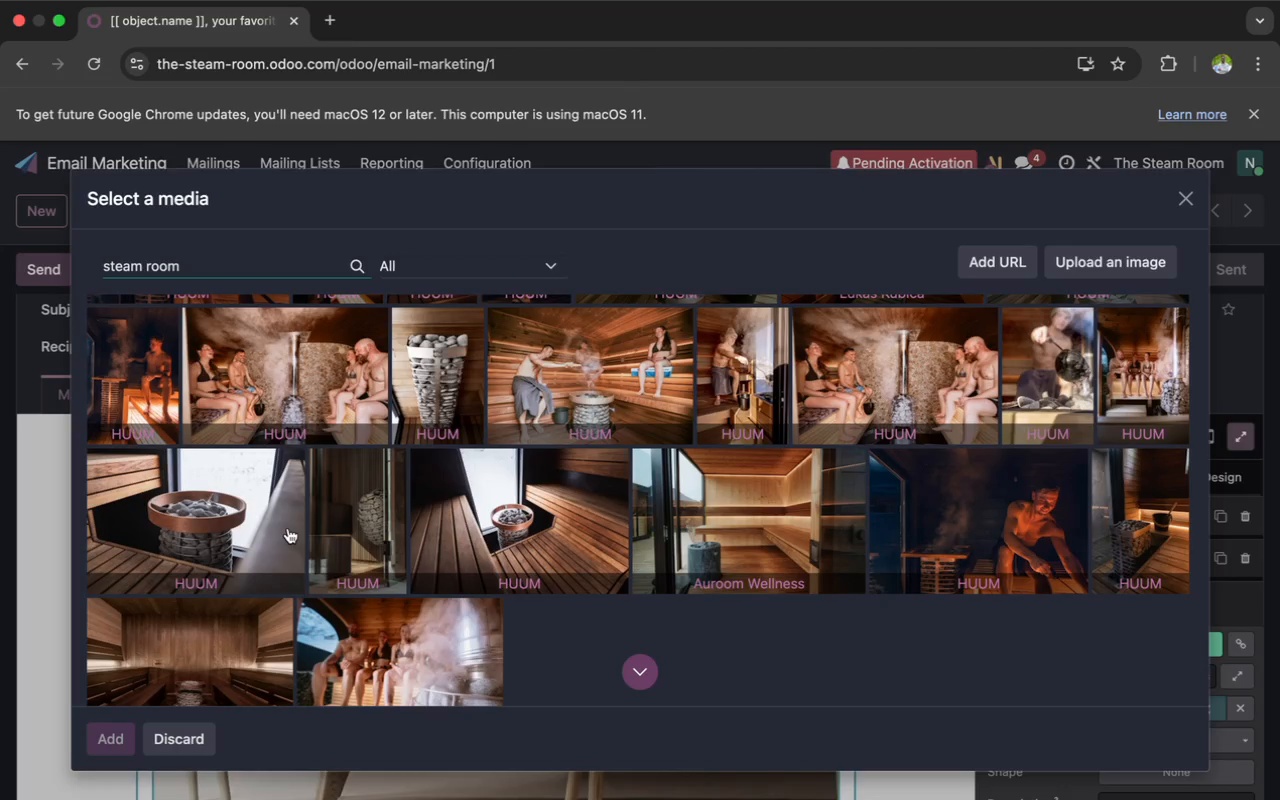 
scroll: coordinate [420, 514], scroll_direction: down, amount: 1.0
 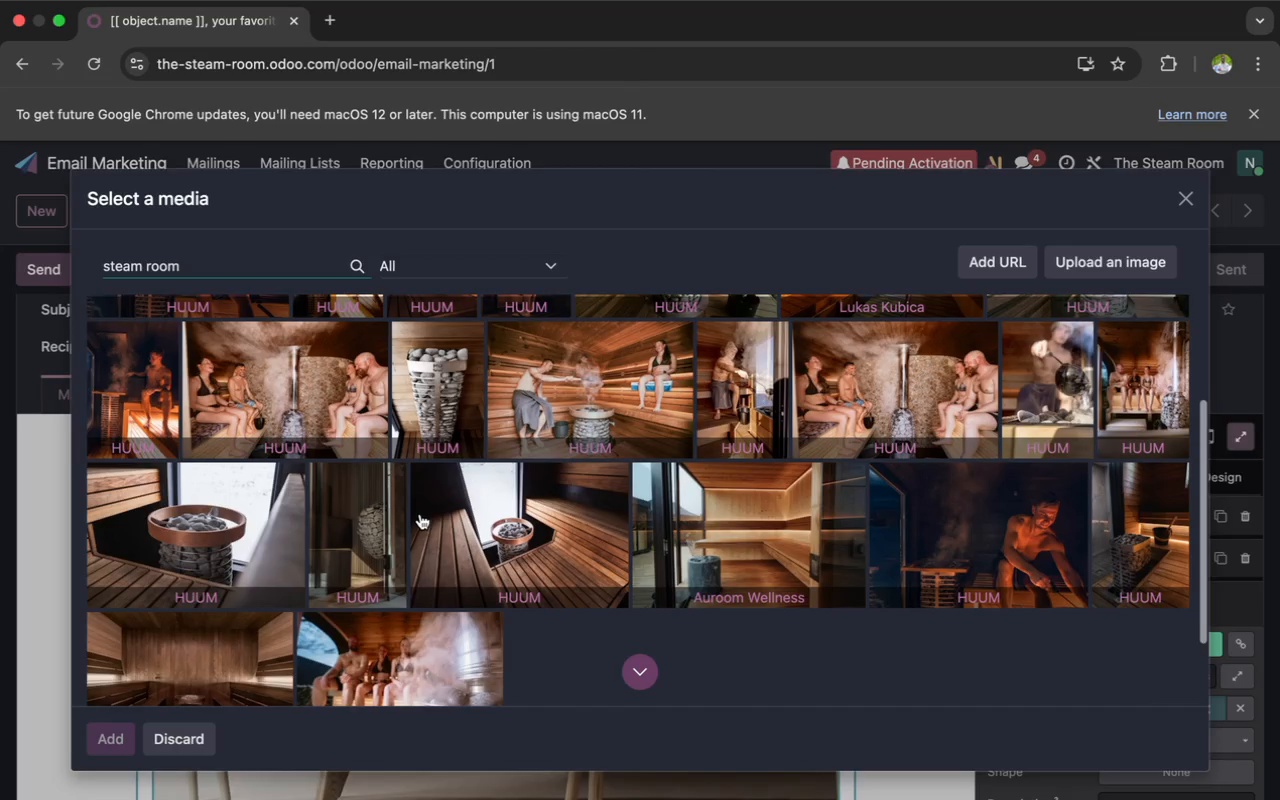 
scroll: coordinate [420, 514], scroll_direction: up, amount: 8.0
 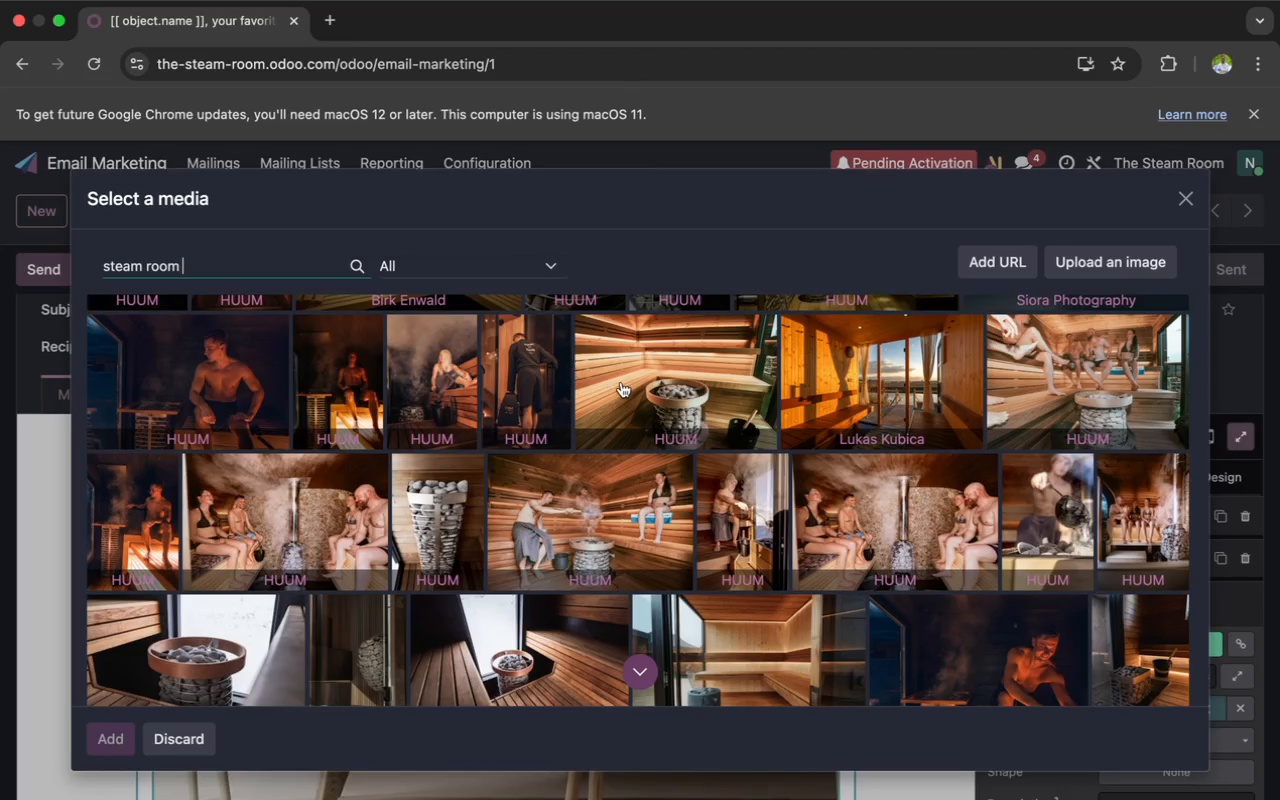 
left_click([621, 382])
 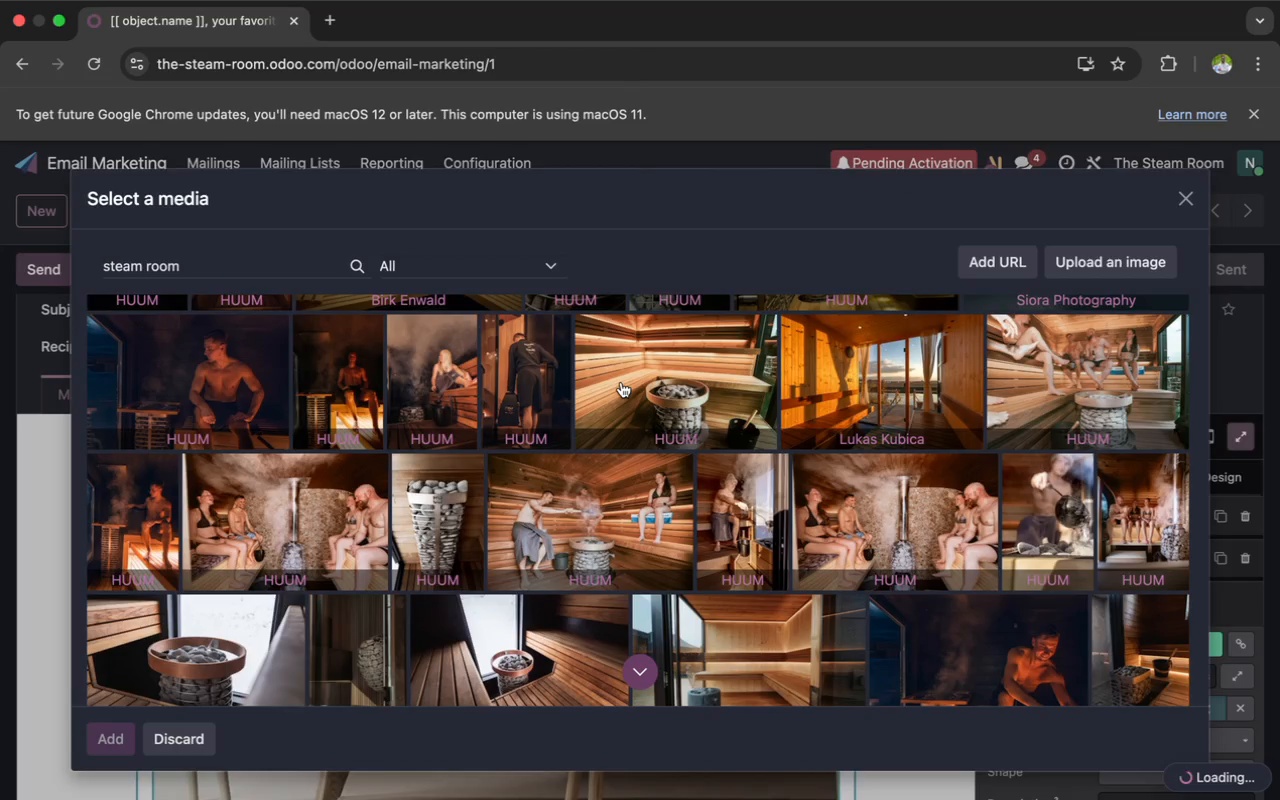 
wait(11.46)
 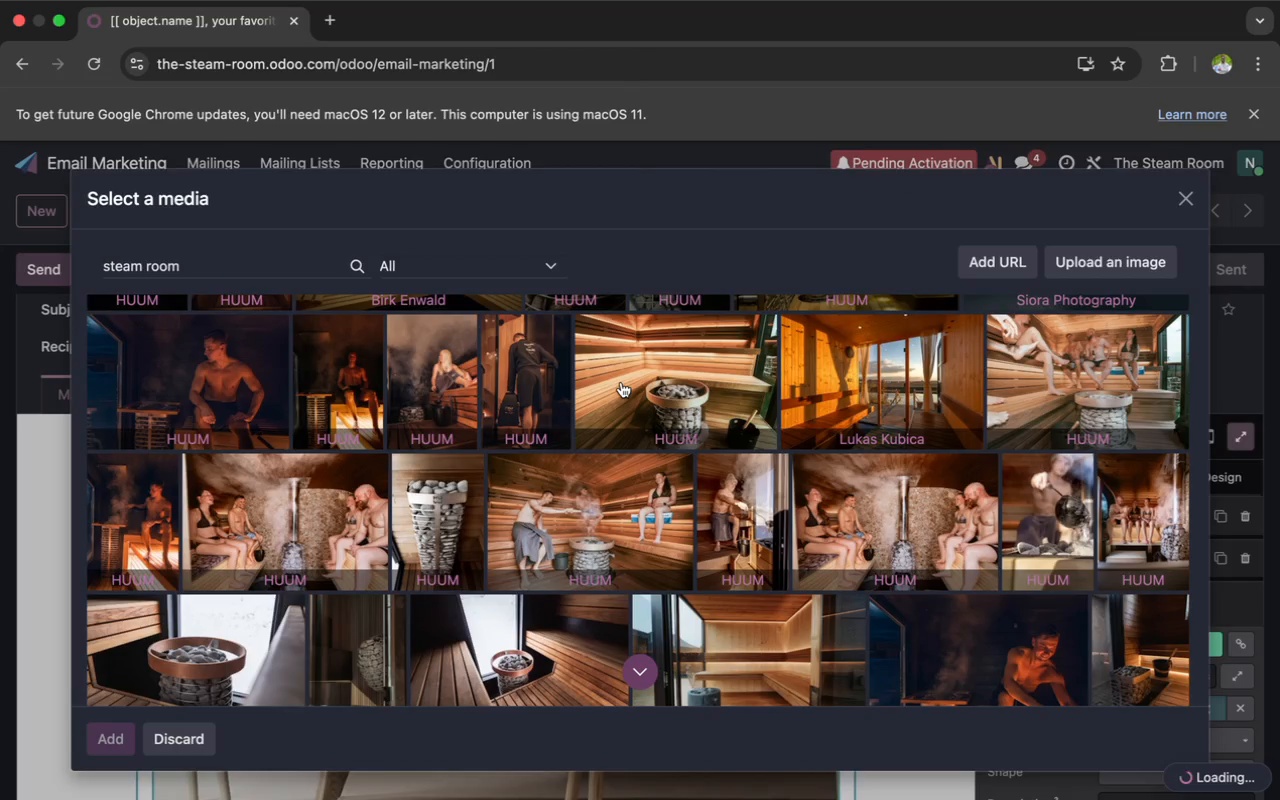 
scroll: coordinate [588, 455], scroll_direction: down, amount: 7.0
 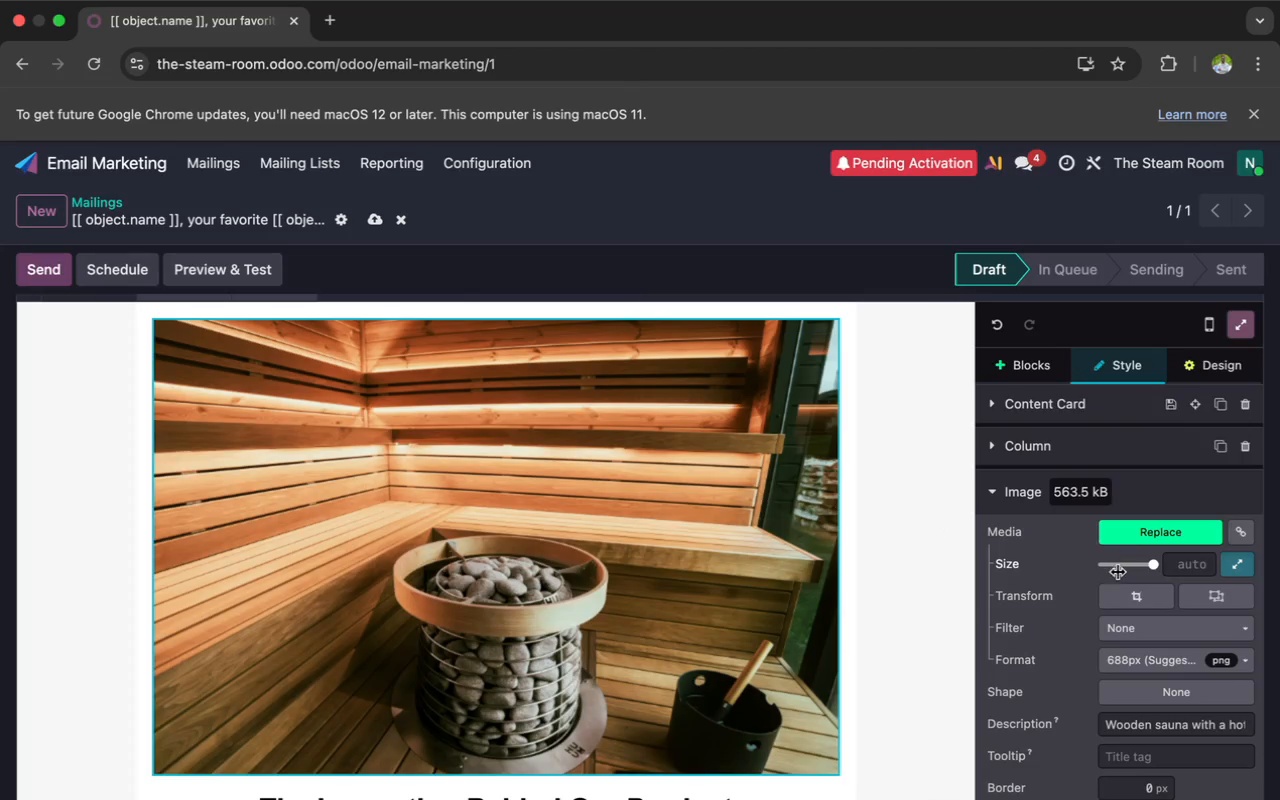 
left_click([1120, 596])
 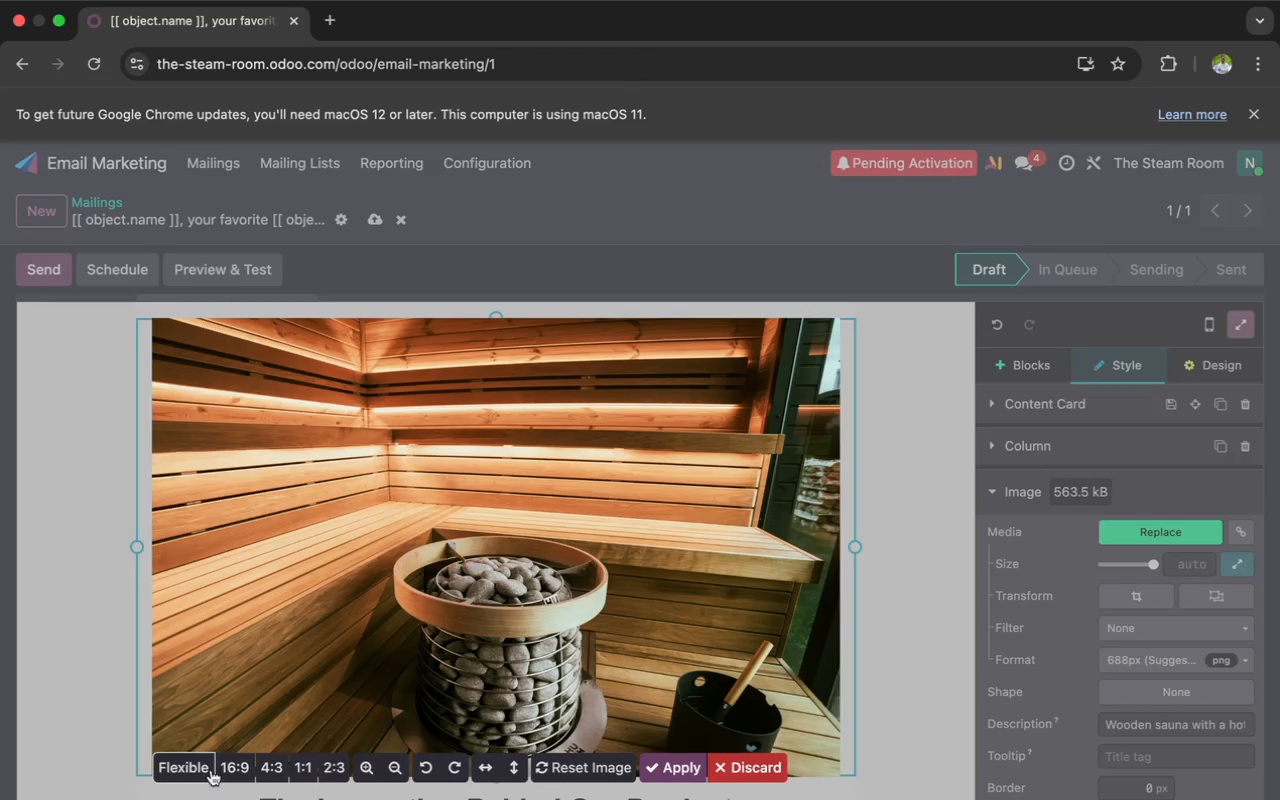 
left_click([224, 767])
 